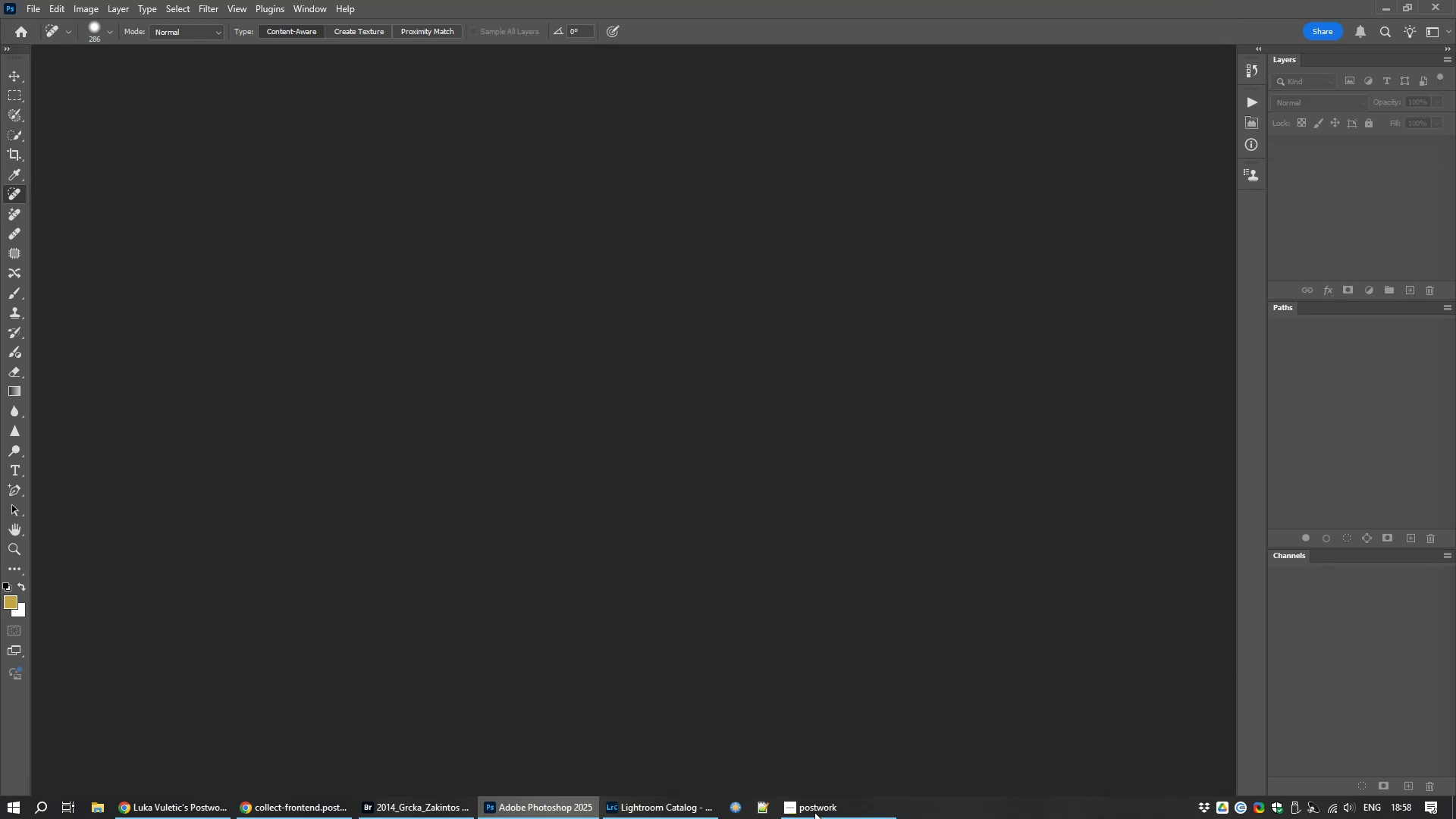 
left_click([648, 811])
 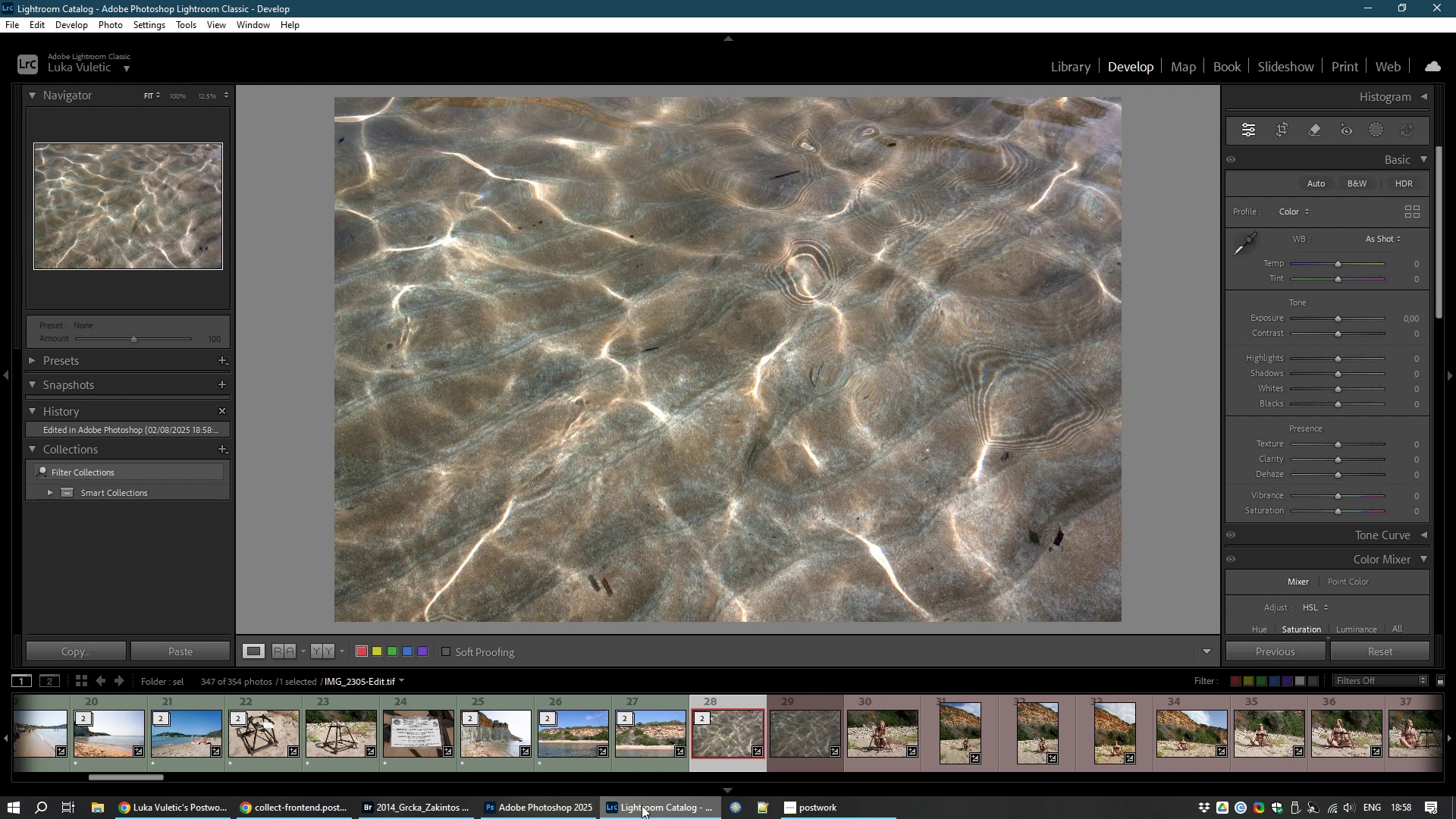 
wait(17.19)
 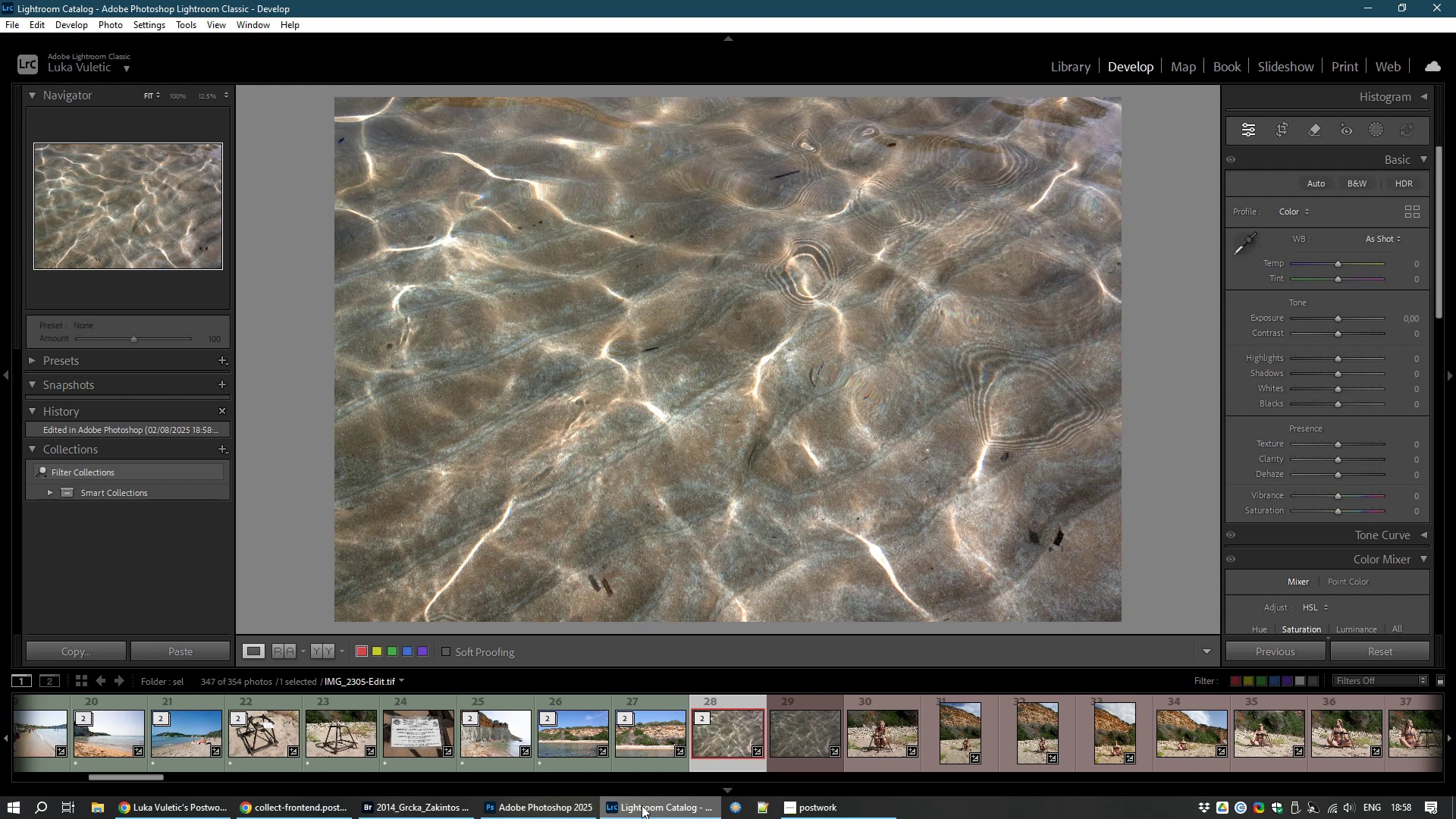 
left_click_drag(start_coordinate=[1337, 389], to_coordinate=[1357, 382])
 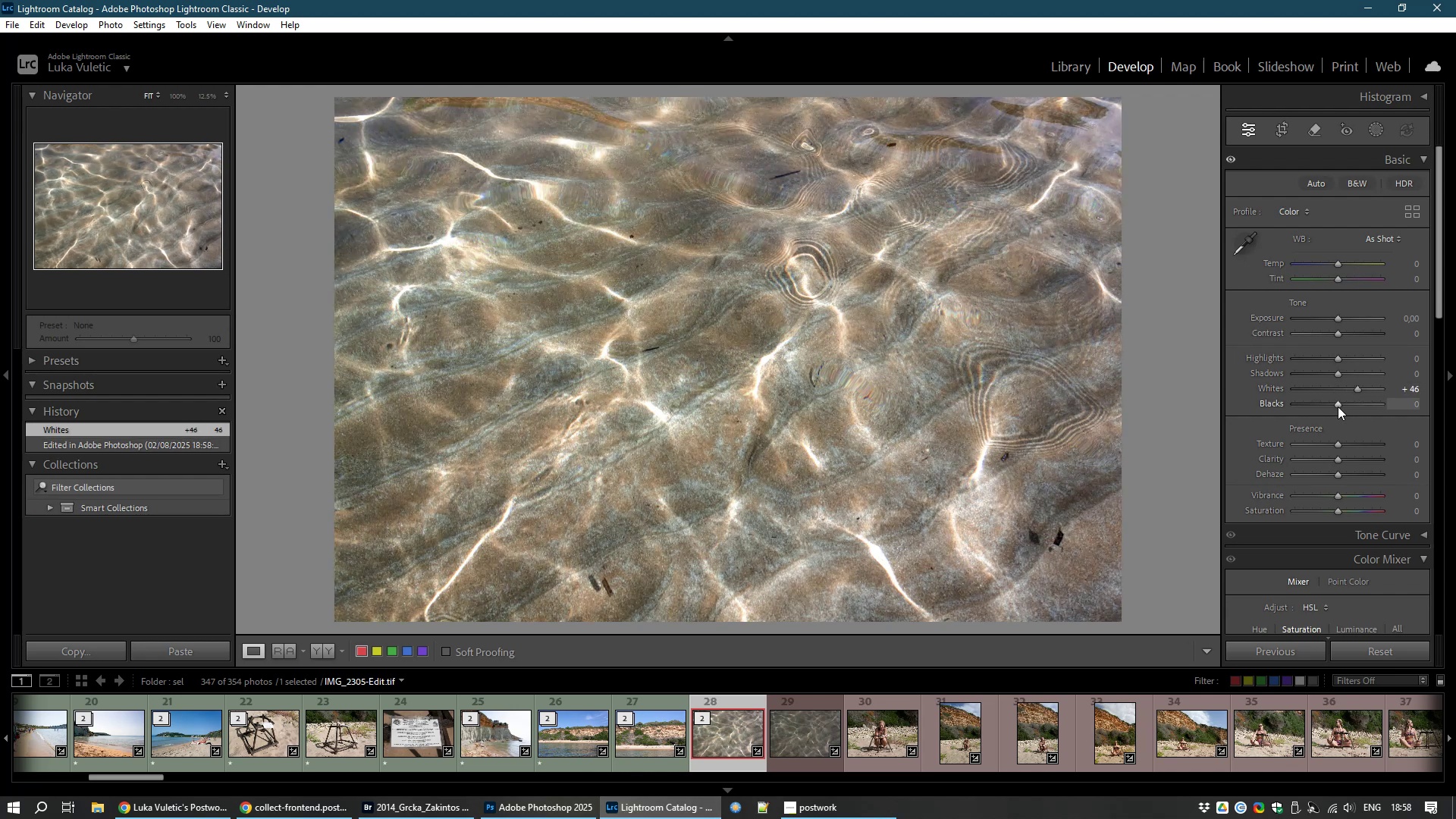 
left_click_drag(start_coordinate=[1337, 406], to_coordinate=[1314, 407])
 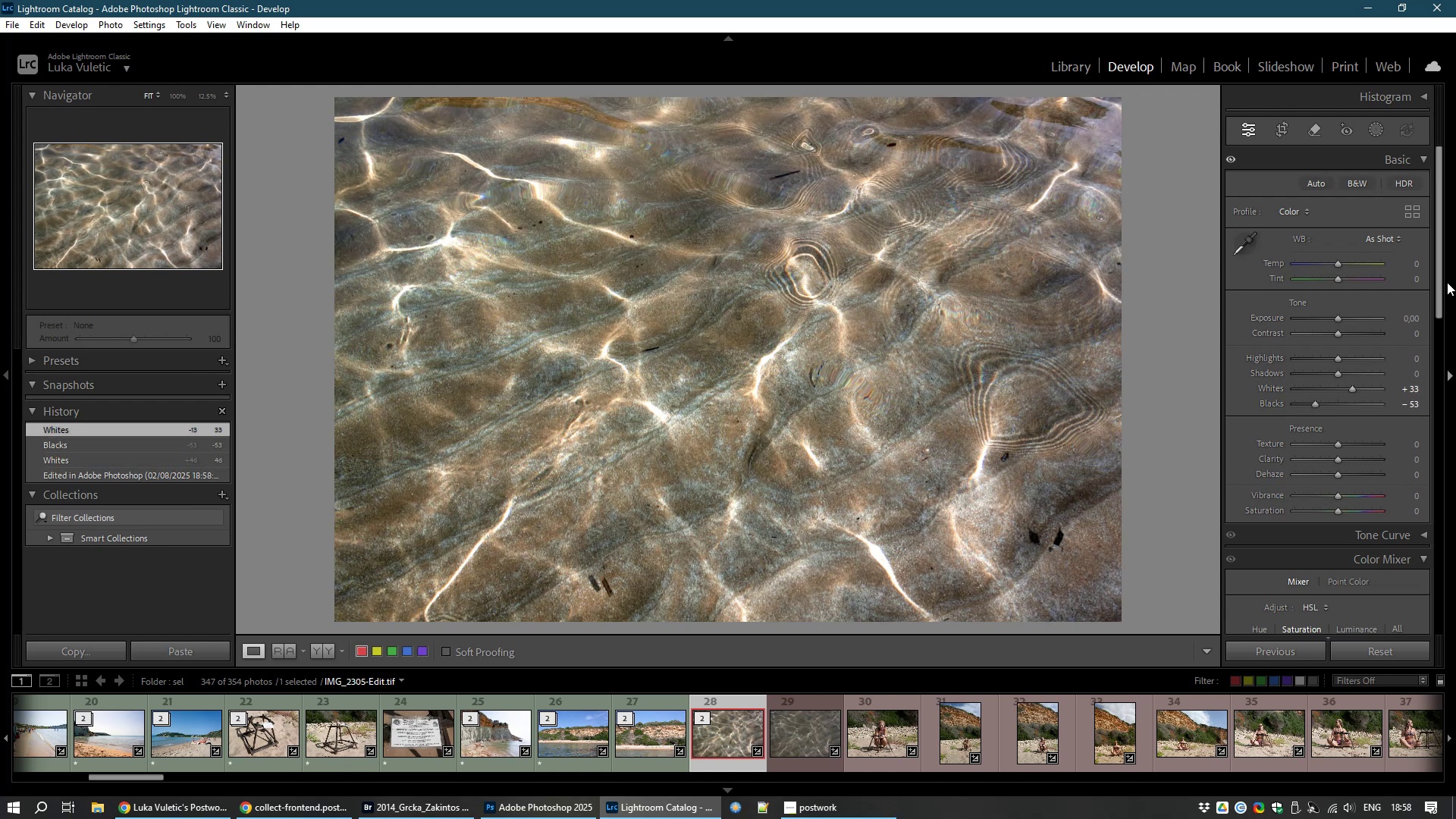 
wait(11.0)
 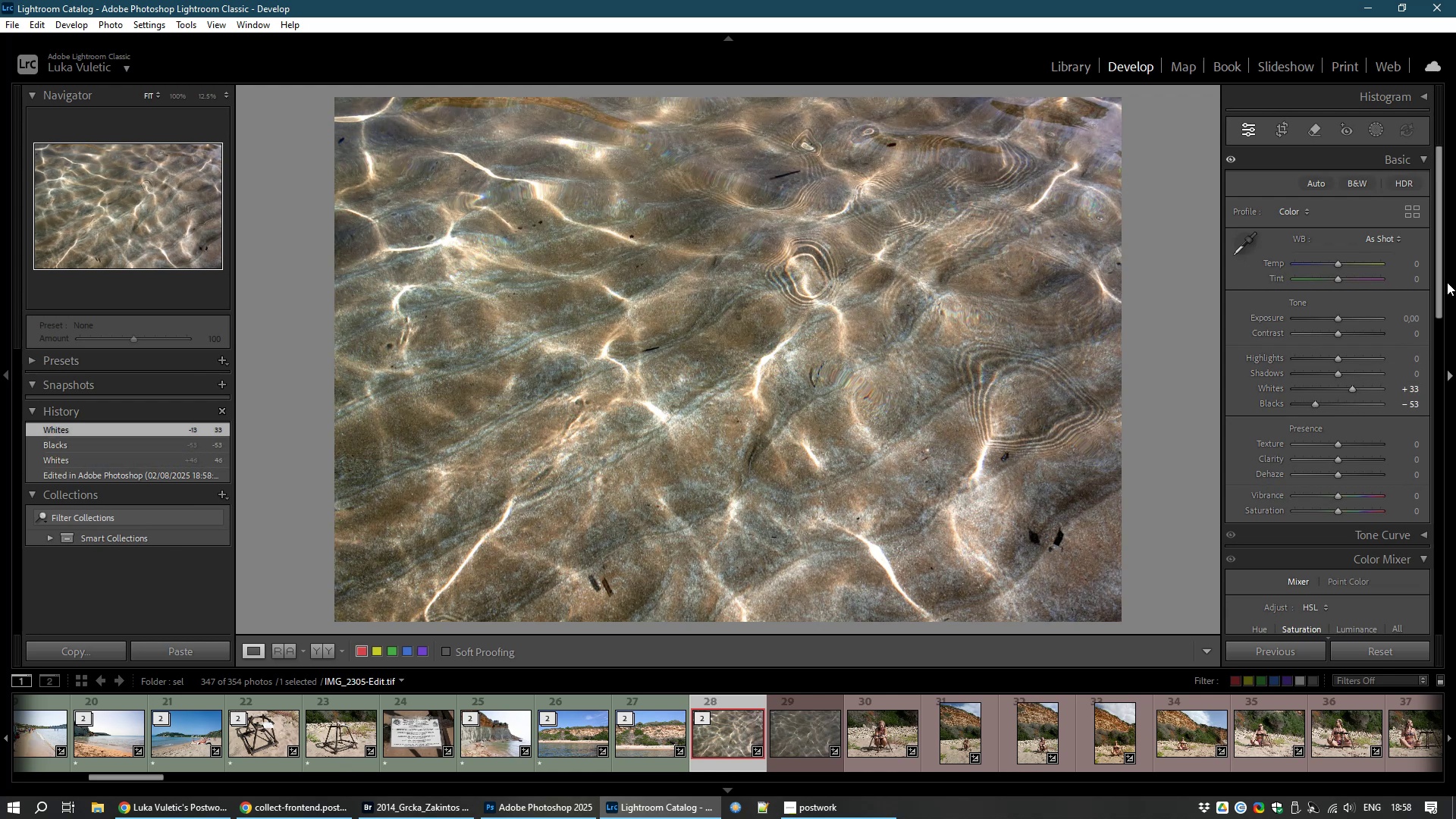 
left_click([1270, 477])
 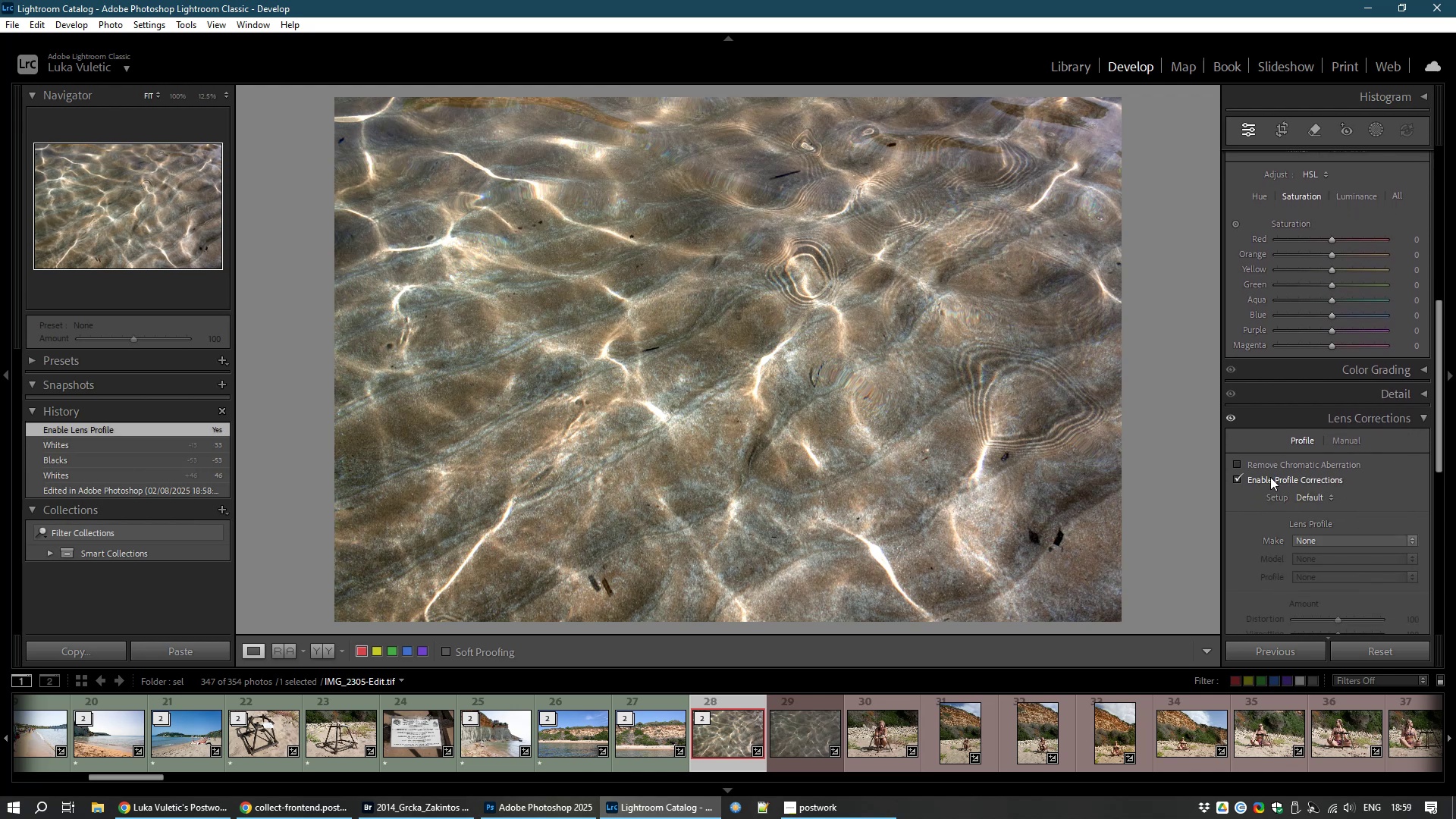 
left_click([1270, 477])
 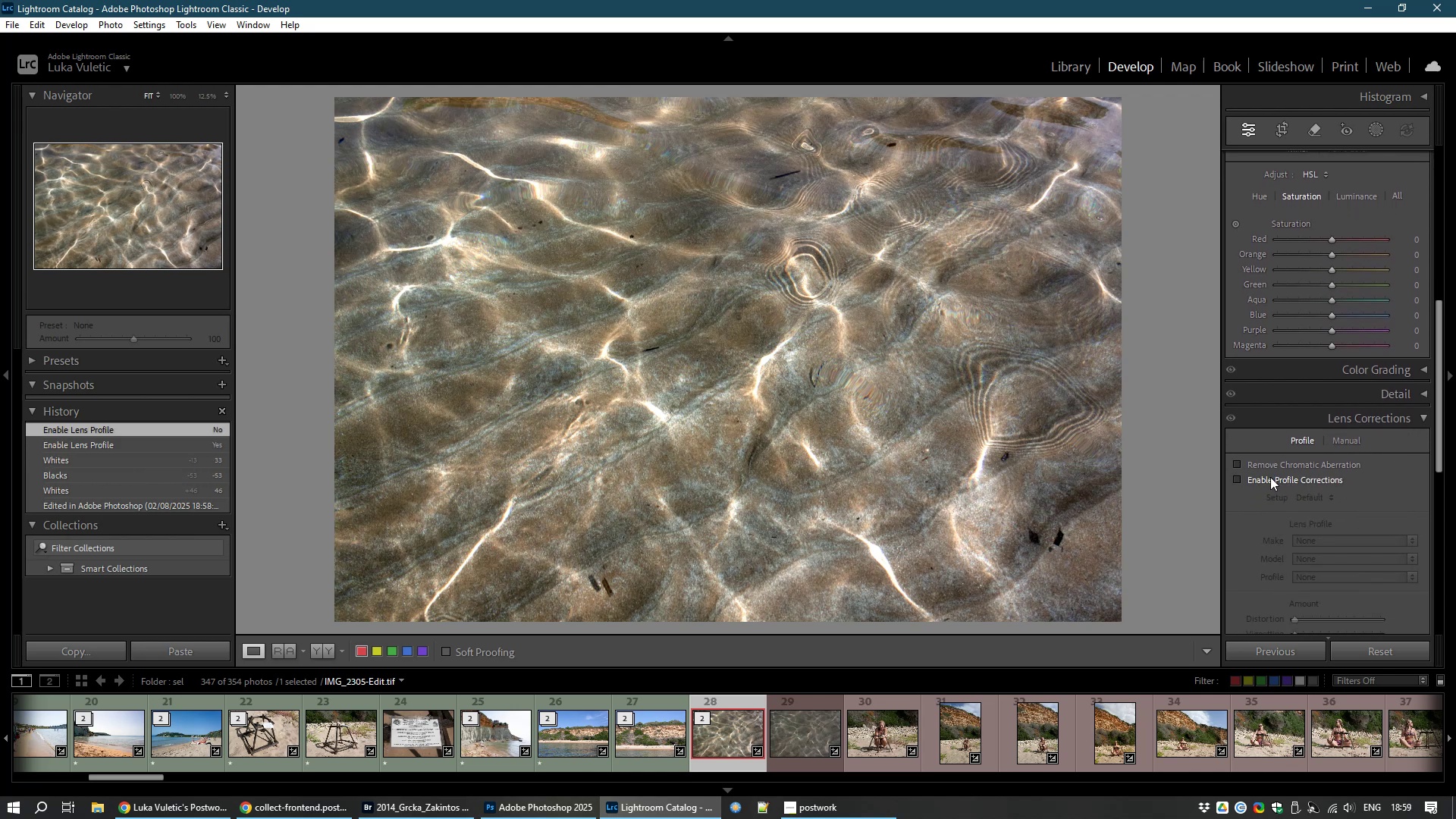 
hold_key(key=ControlLeft, duration=1.01)
left_click([793, 745])
 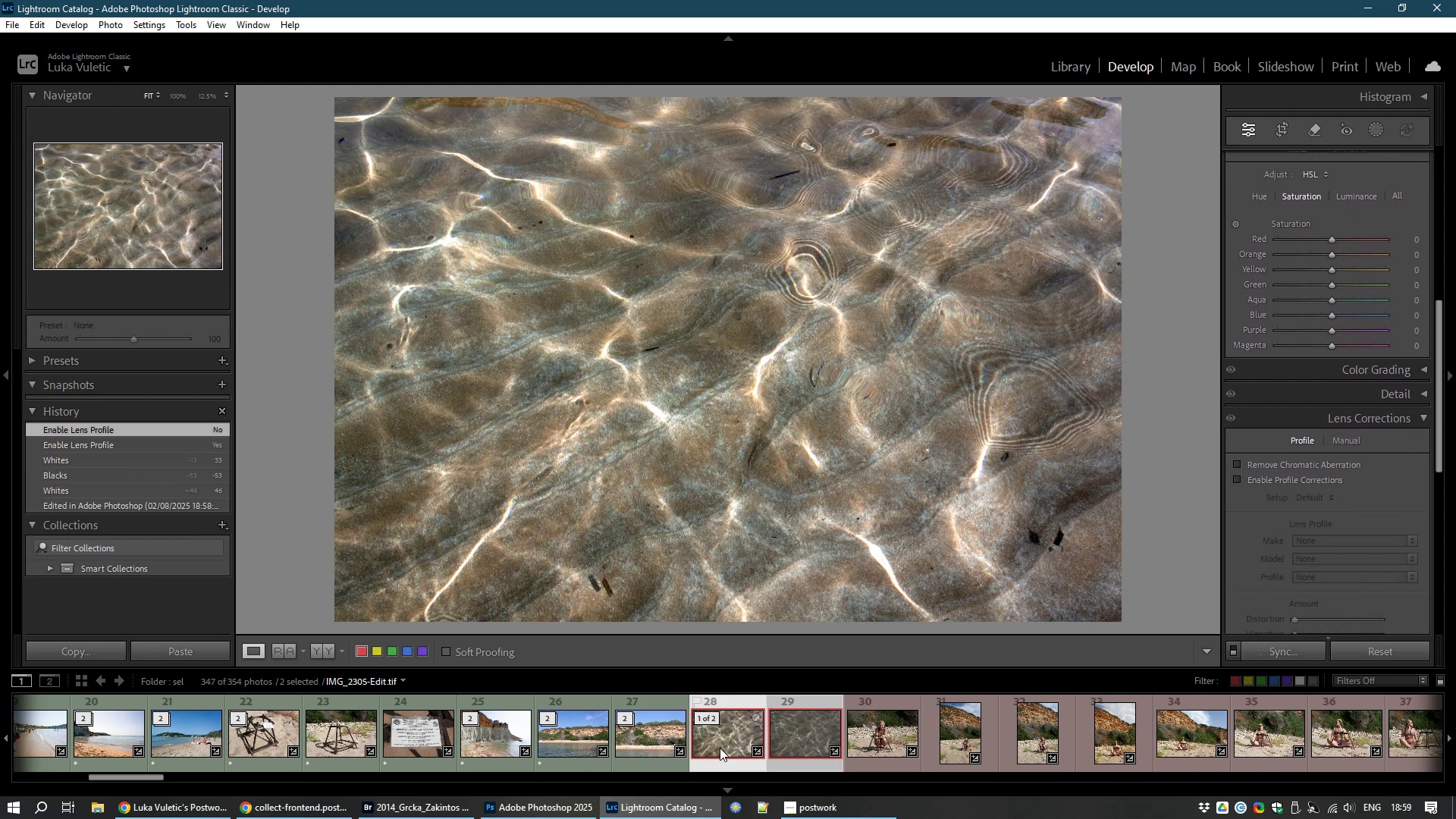 
right_click([720, 748])
 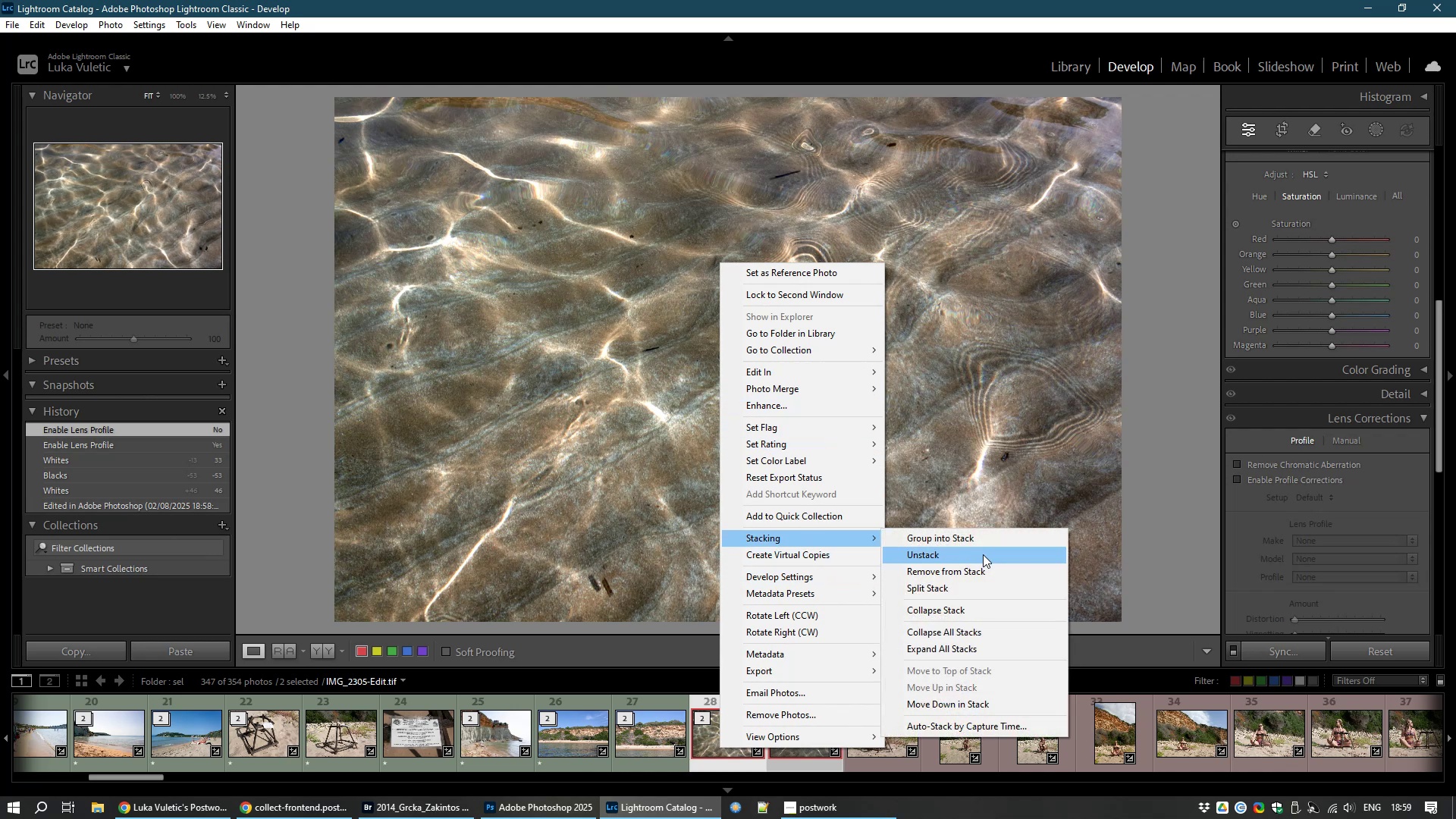 
left_click([967, 607])
 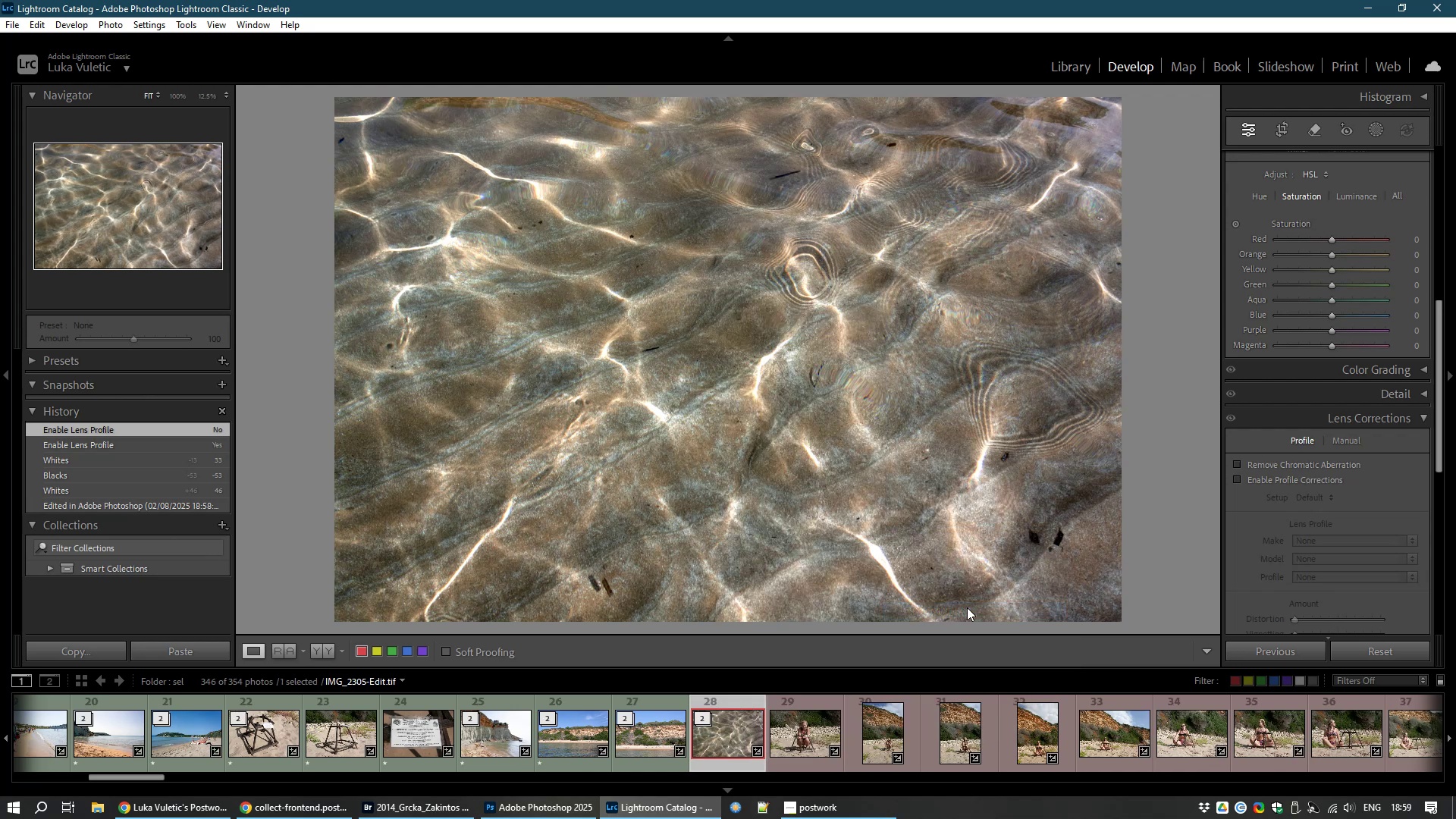 
type(81)
 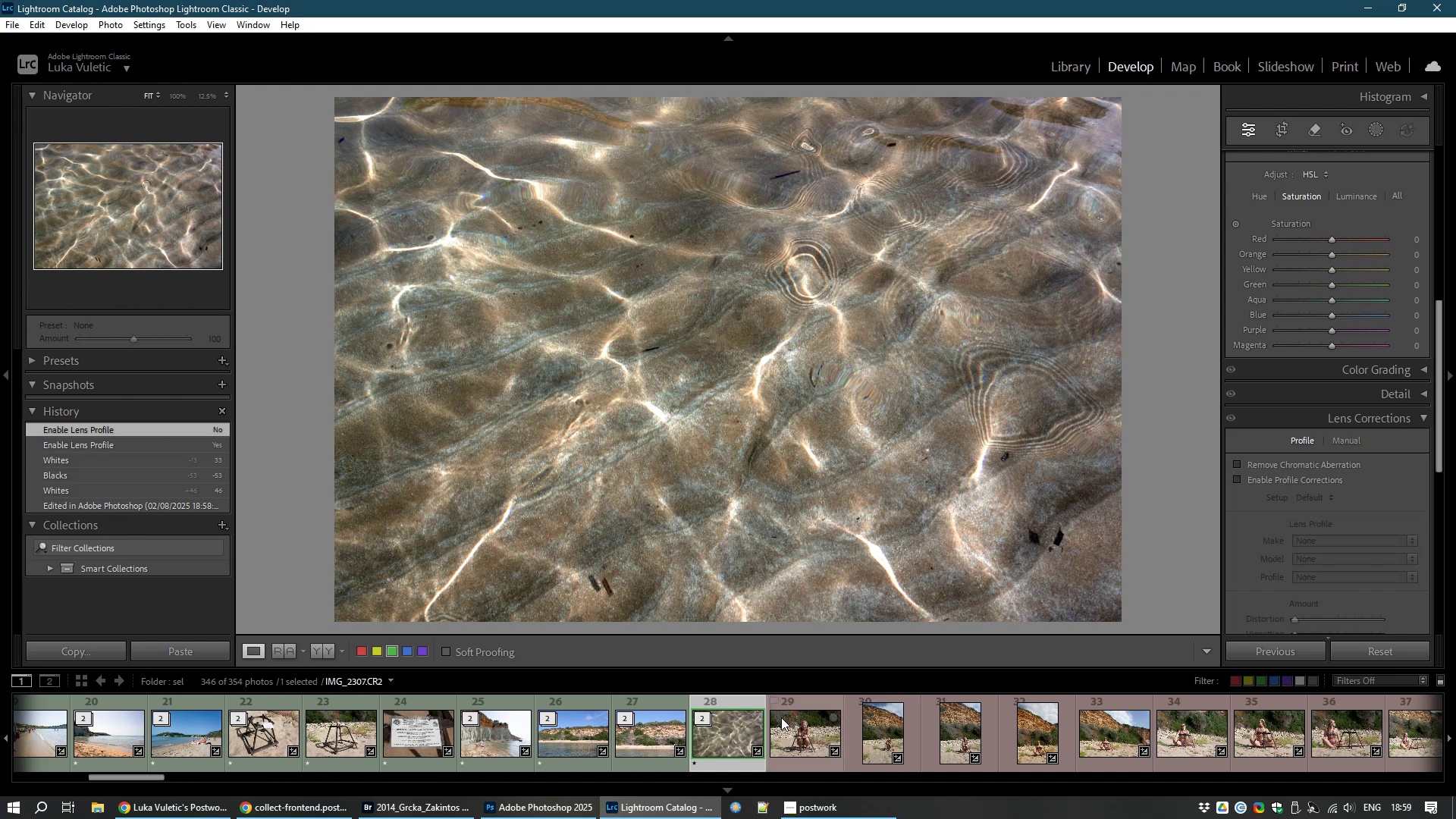 
left_click([793, 754])
 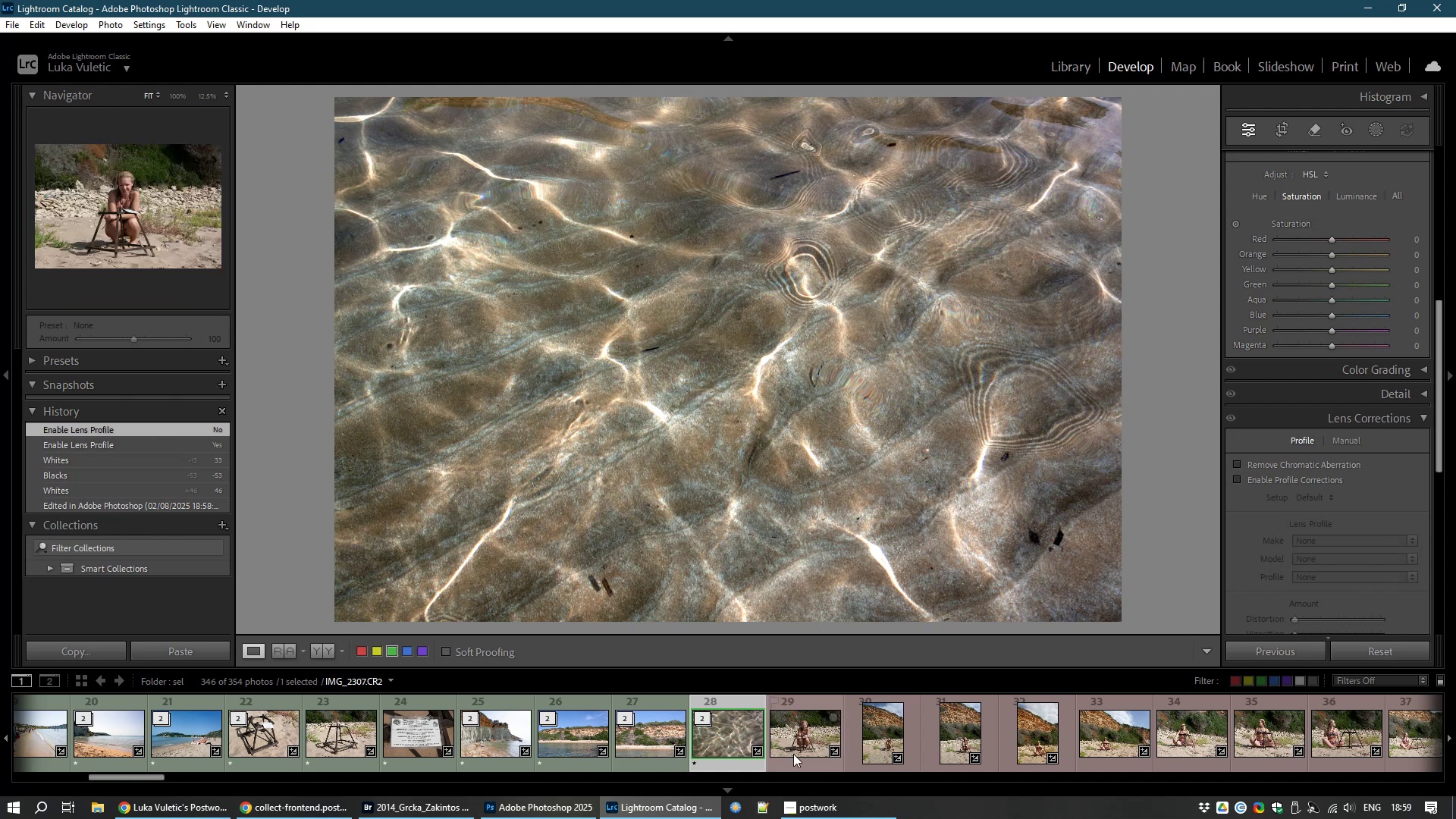 
right_click([793, 754])
 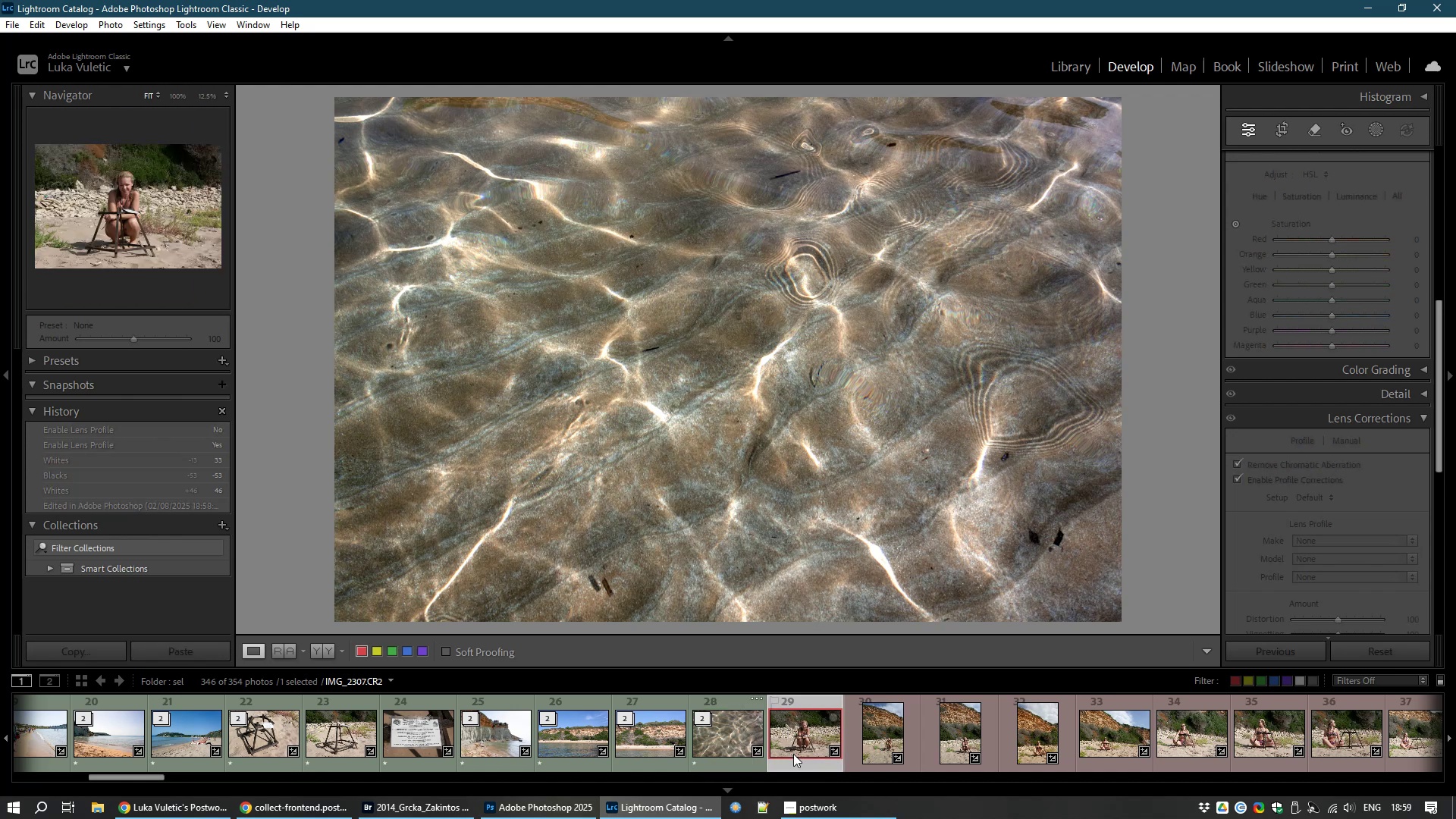 
left_click([793, 754])
 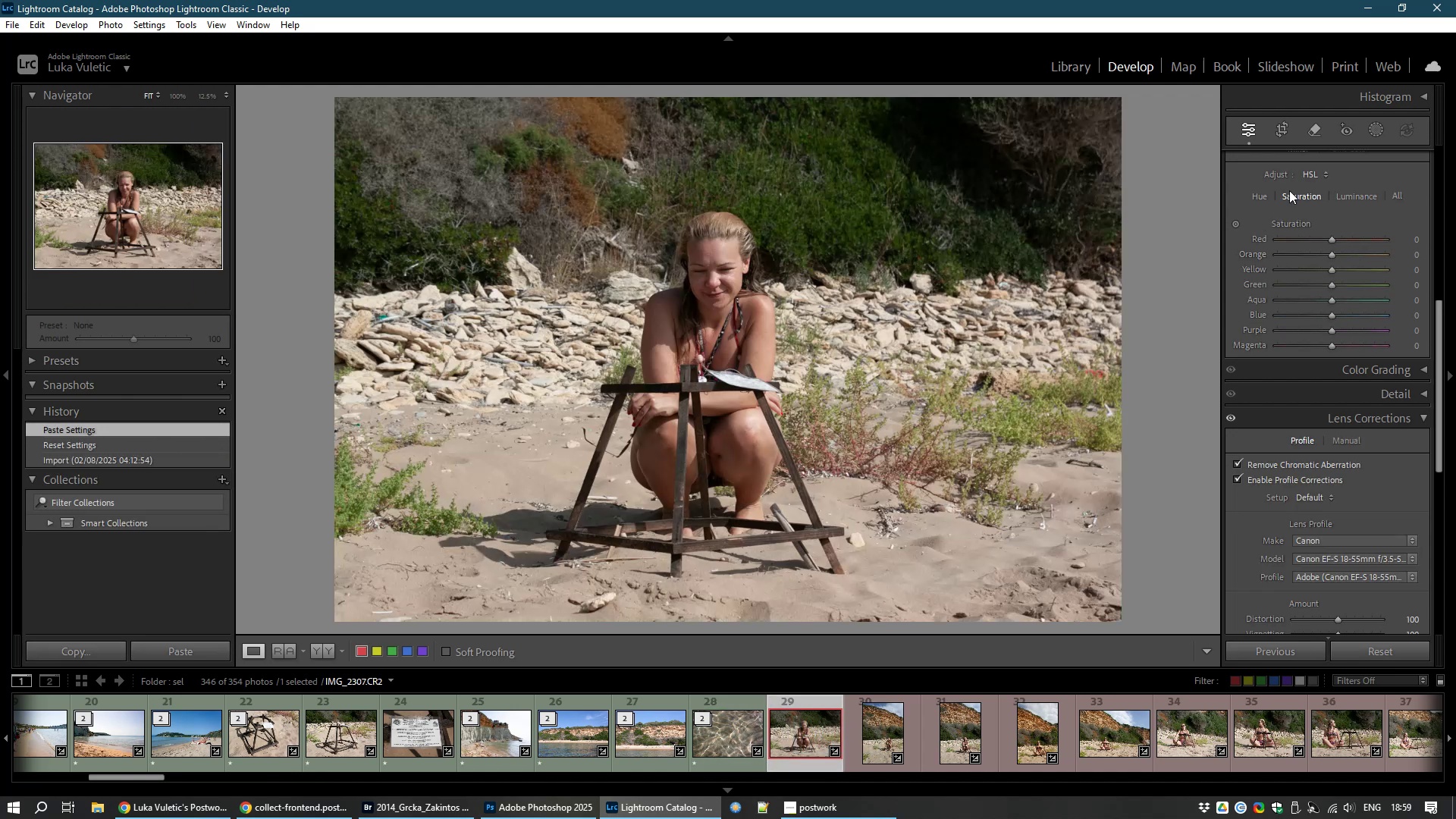 
wait(7.24)
 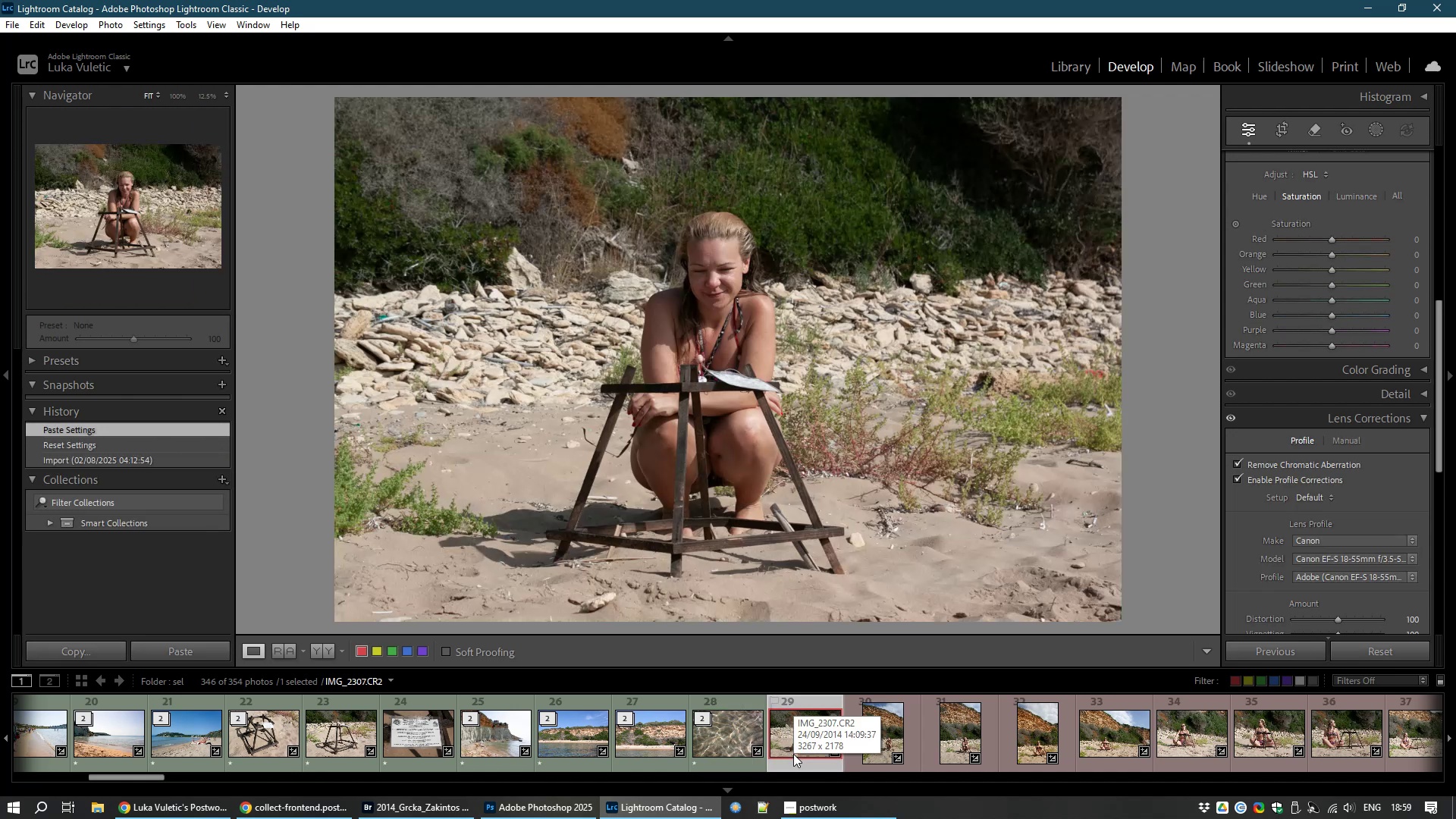 
key(Control+E)
 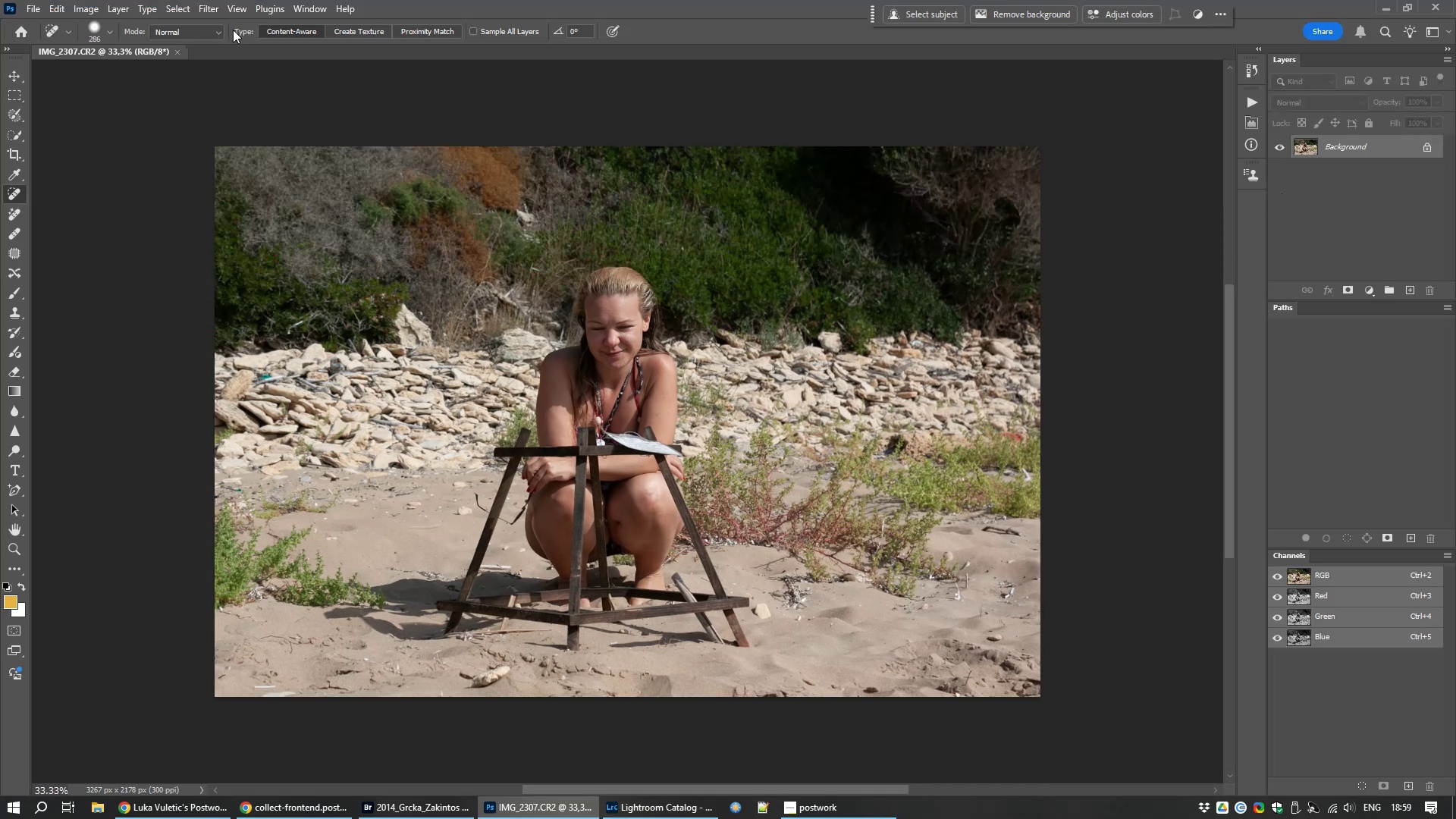 
wait(6.08)
 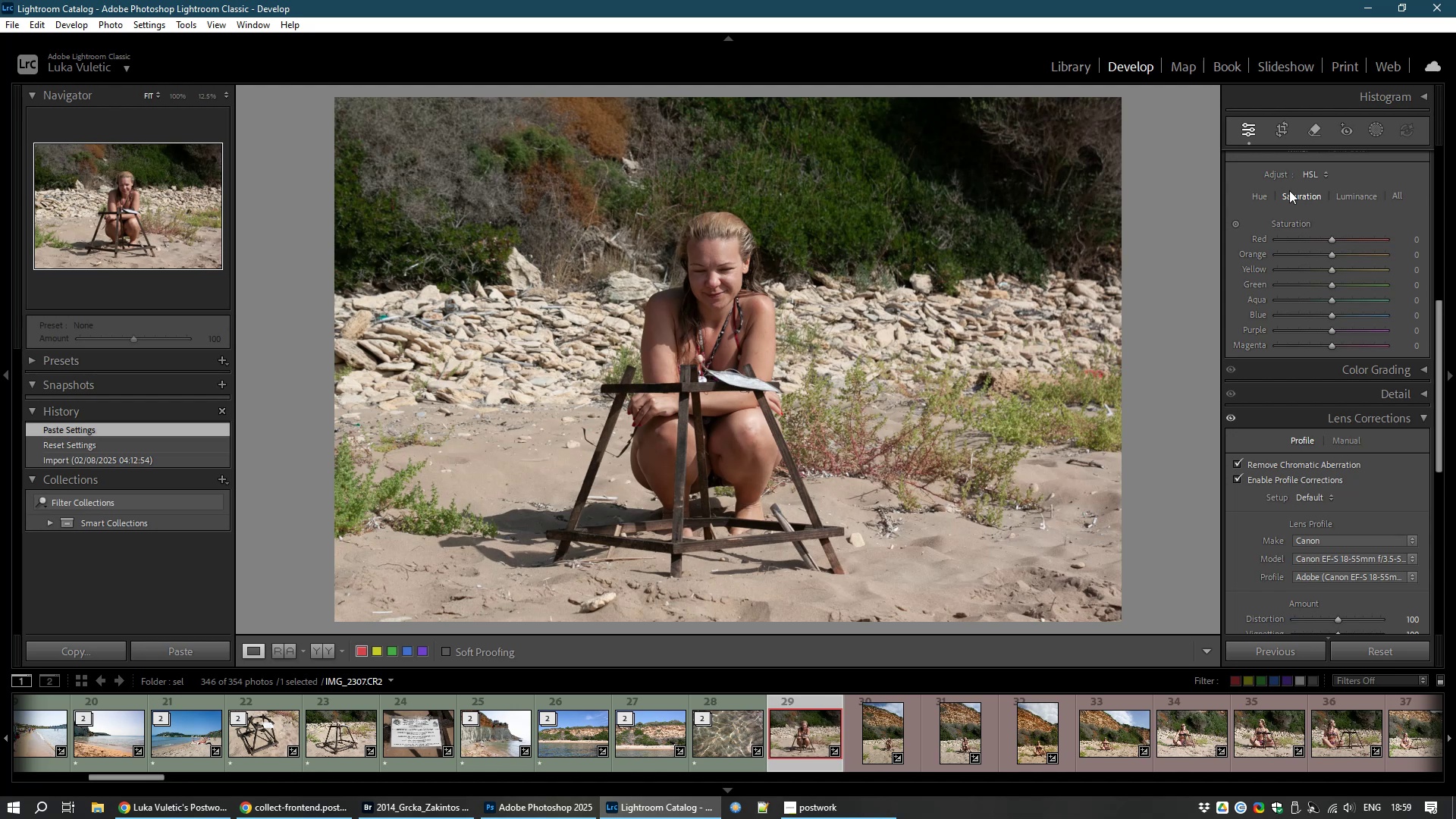 
key(Control+L)
 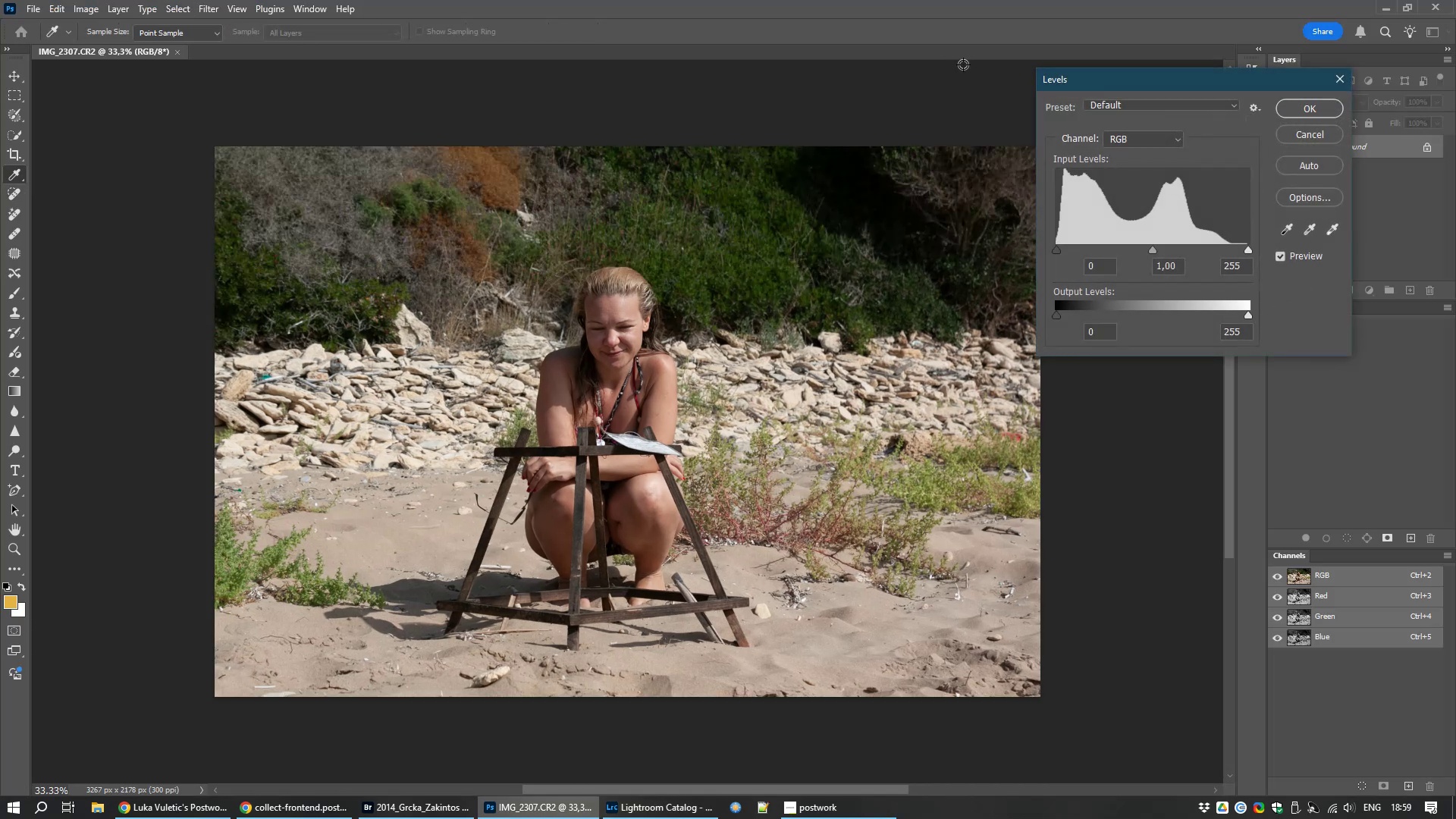 
mouse_move([1279, 220])
 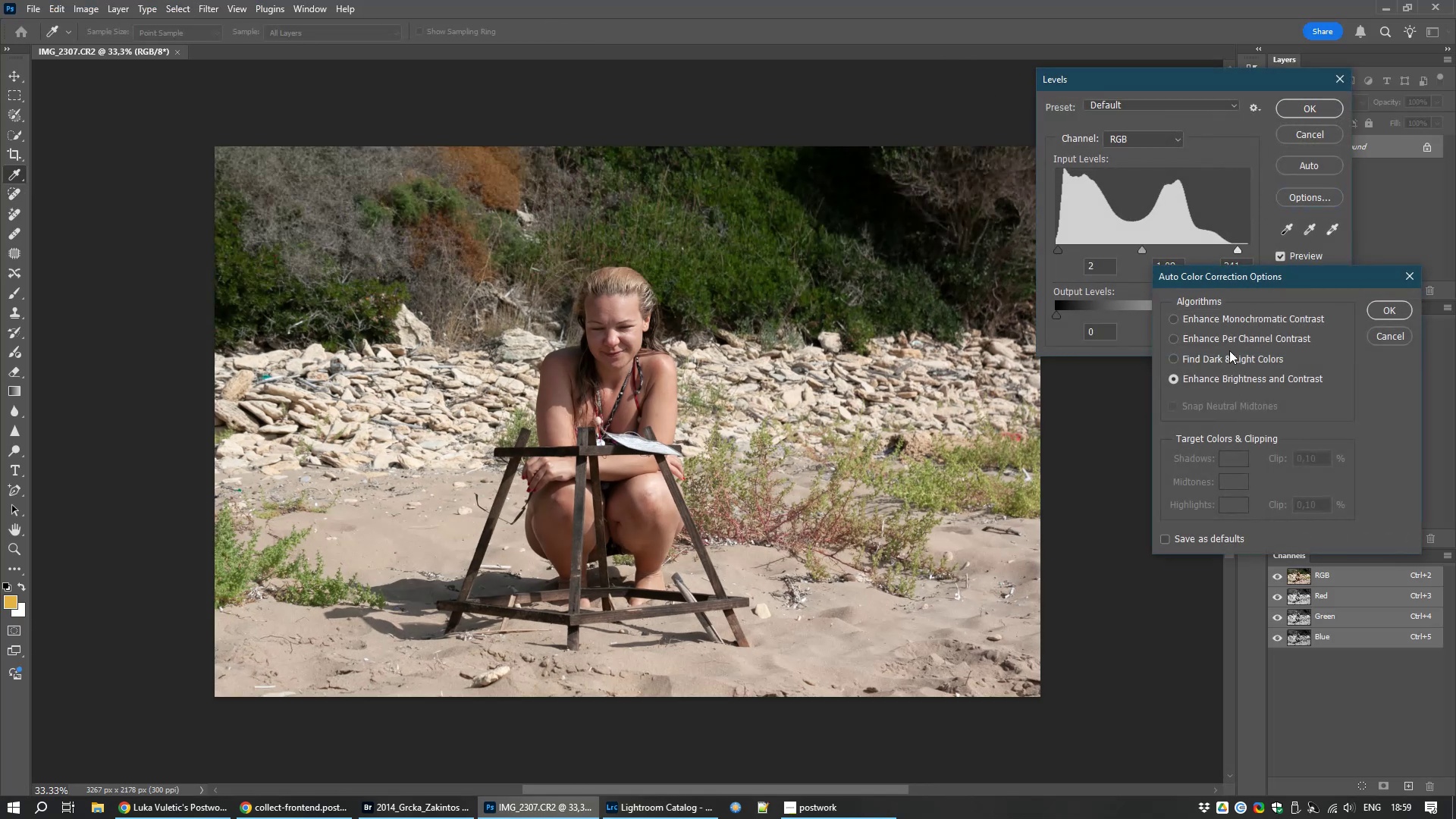 
left_click([1229, 350])
 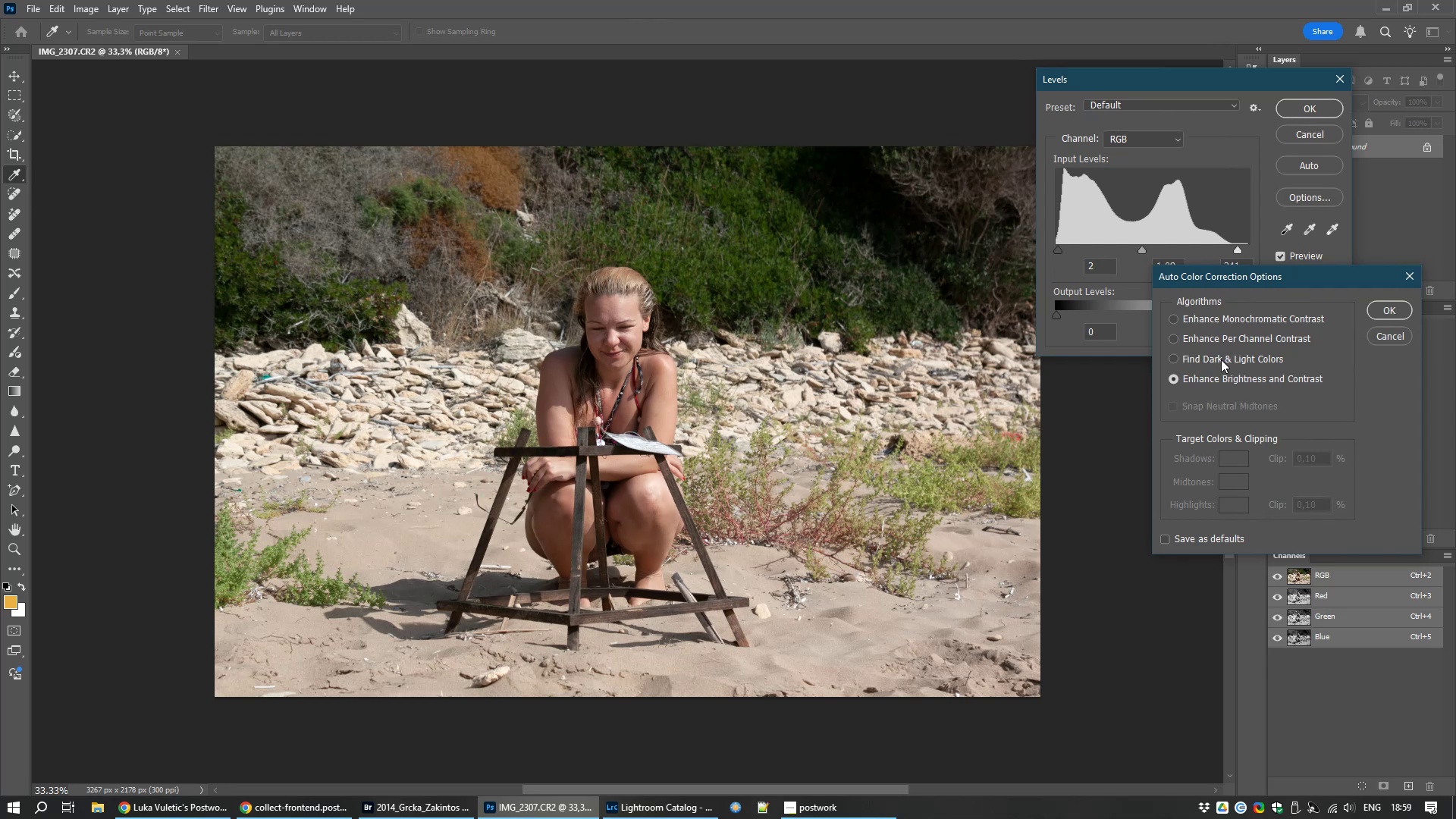 
left_click([1219, 356])
 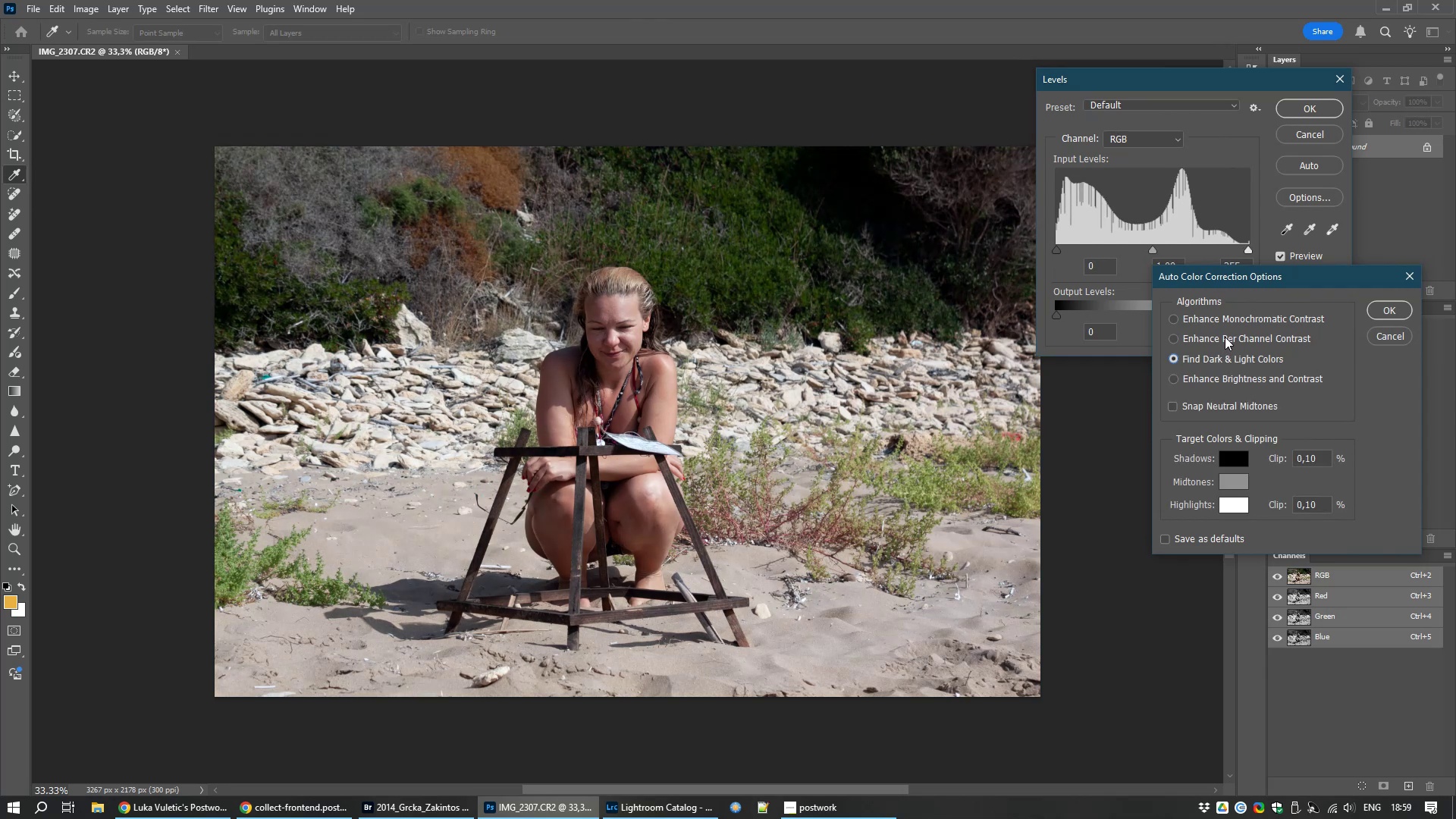 
left_click([1225, 337])
 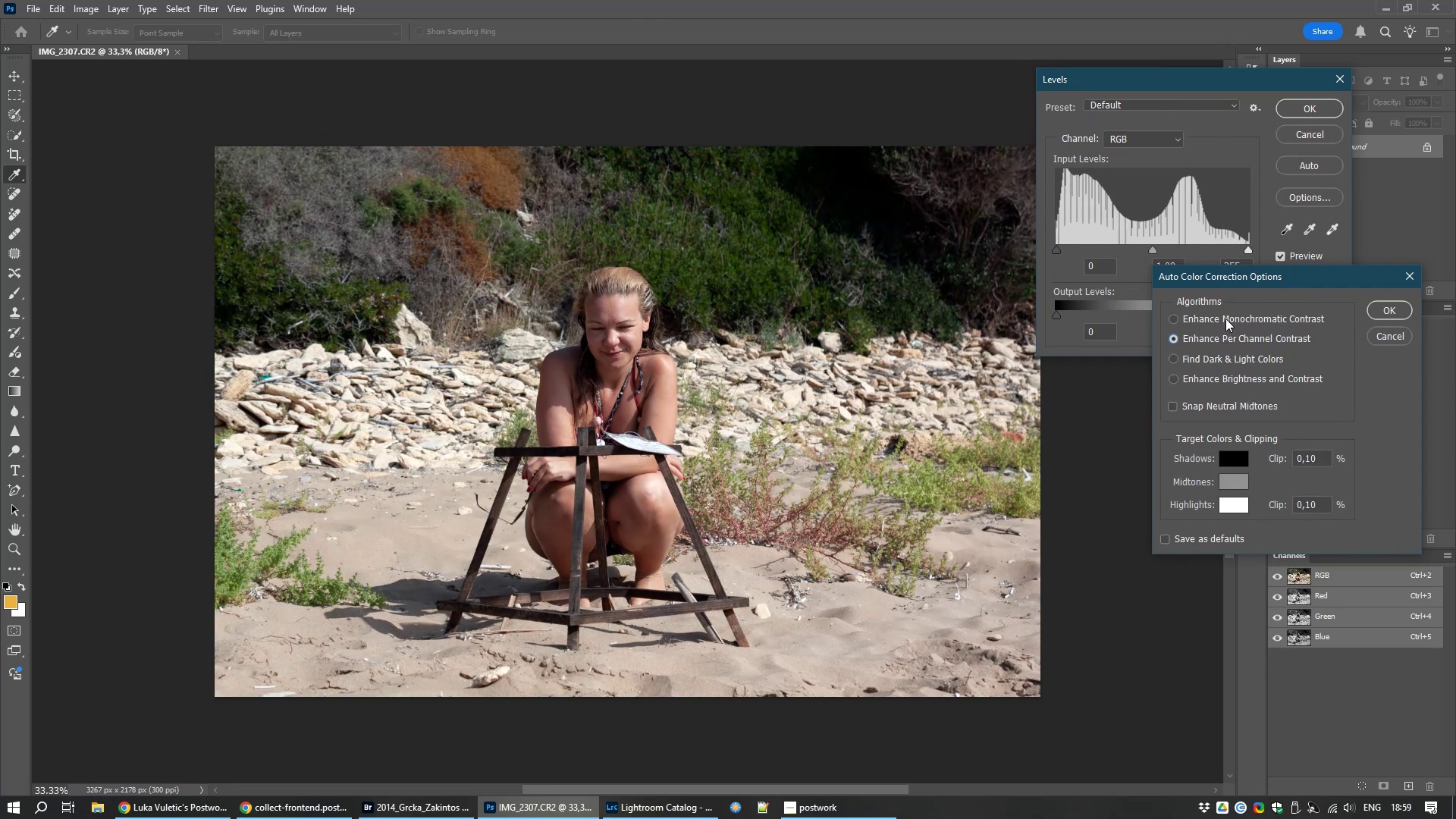 
left_click([1225, 317])
 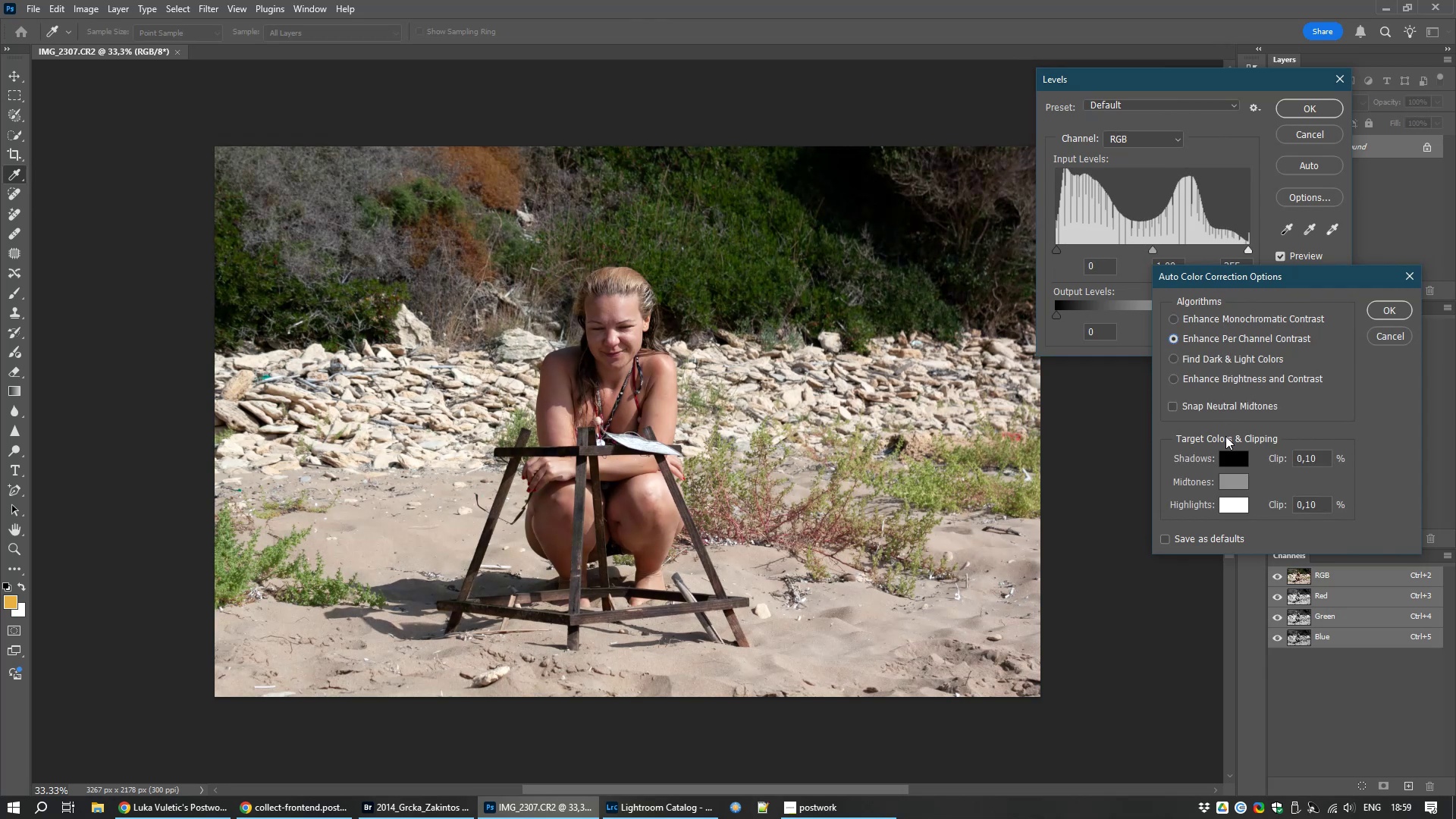 
left_click([1225, 402])
 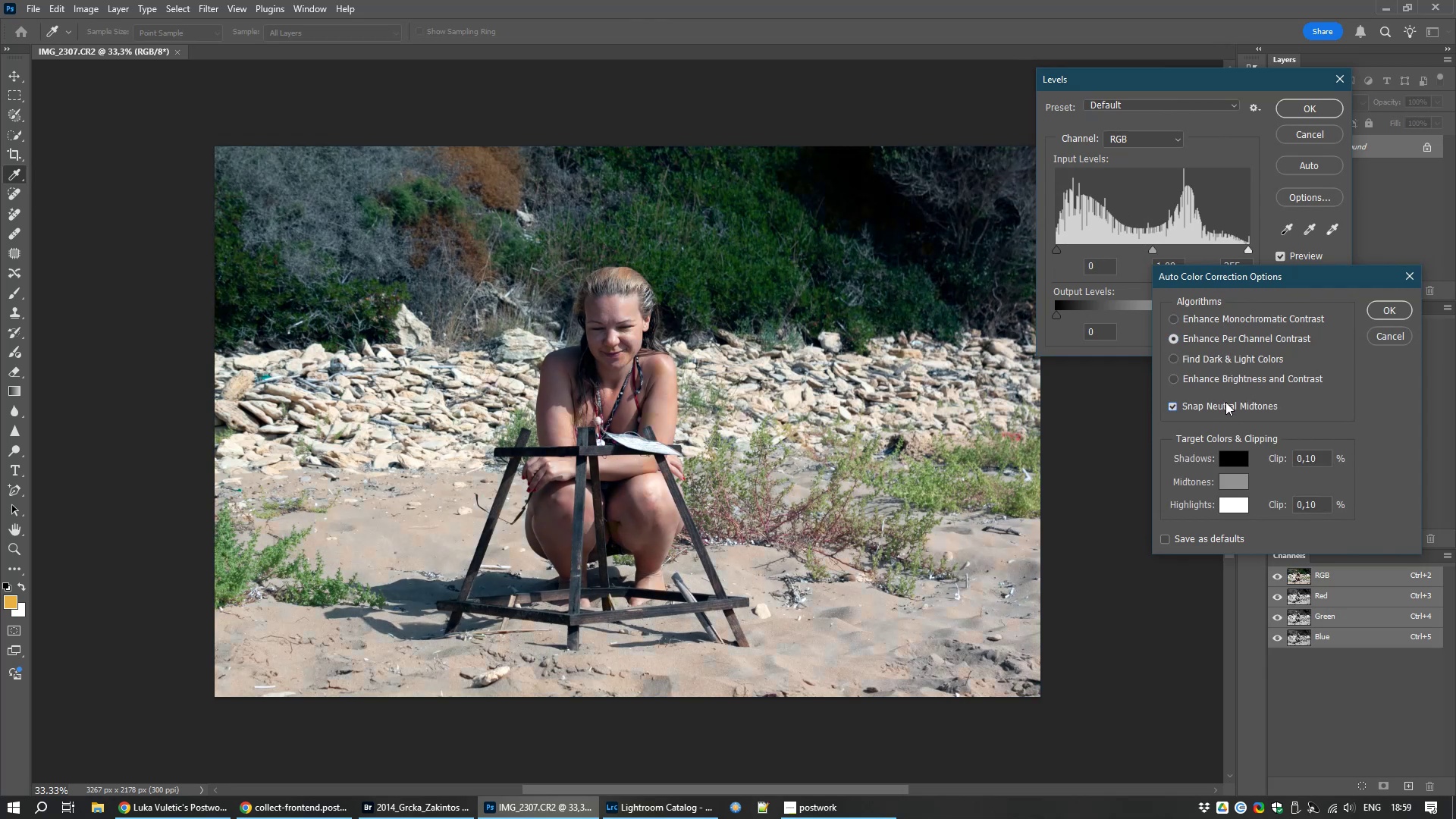 
left_click([1225, 402])
 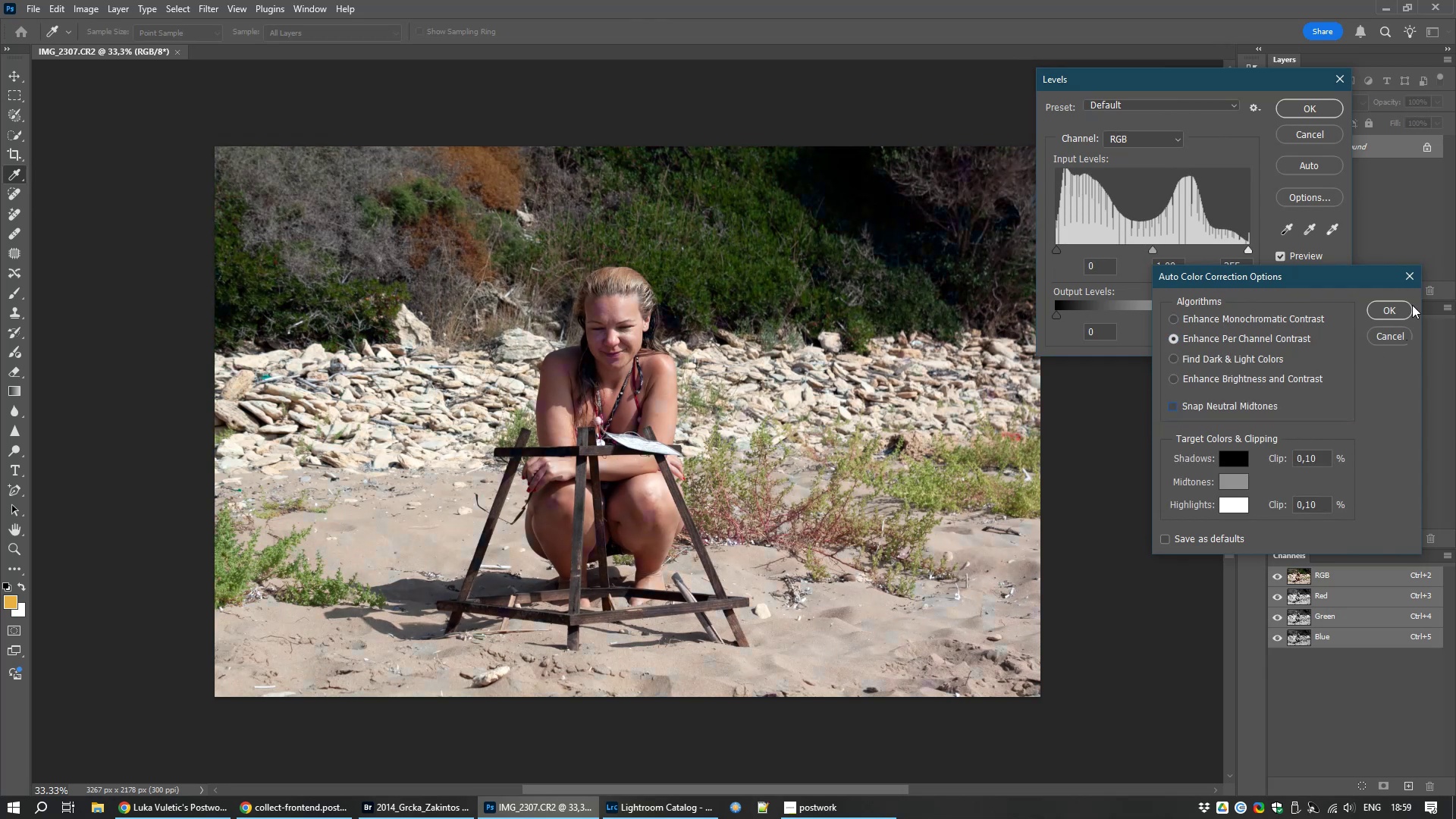 
left_click([1386, 305])
 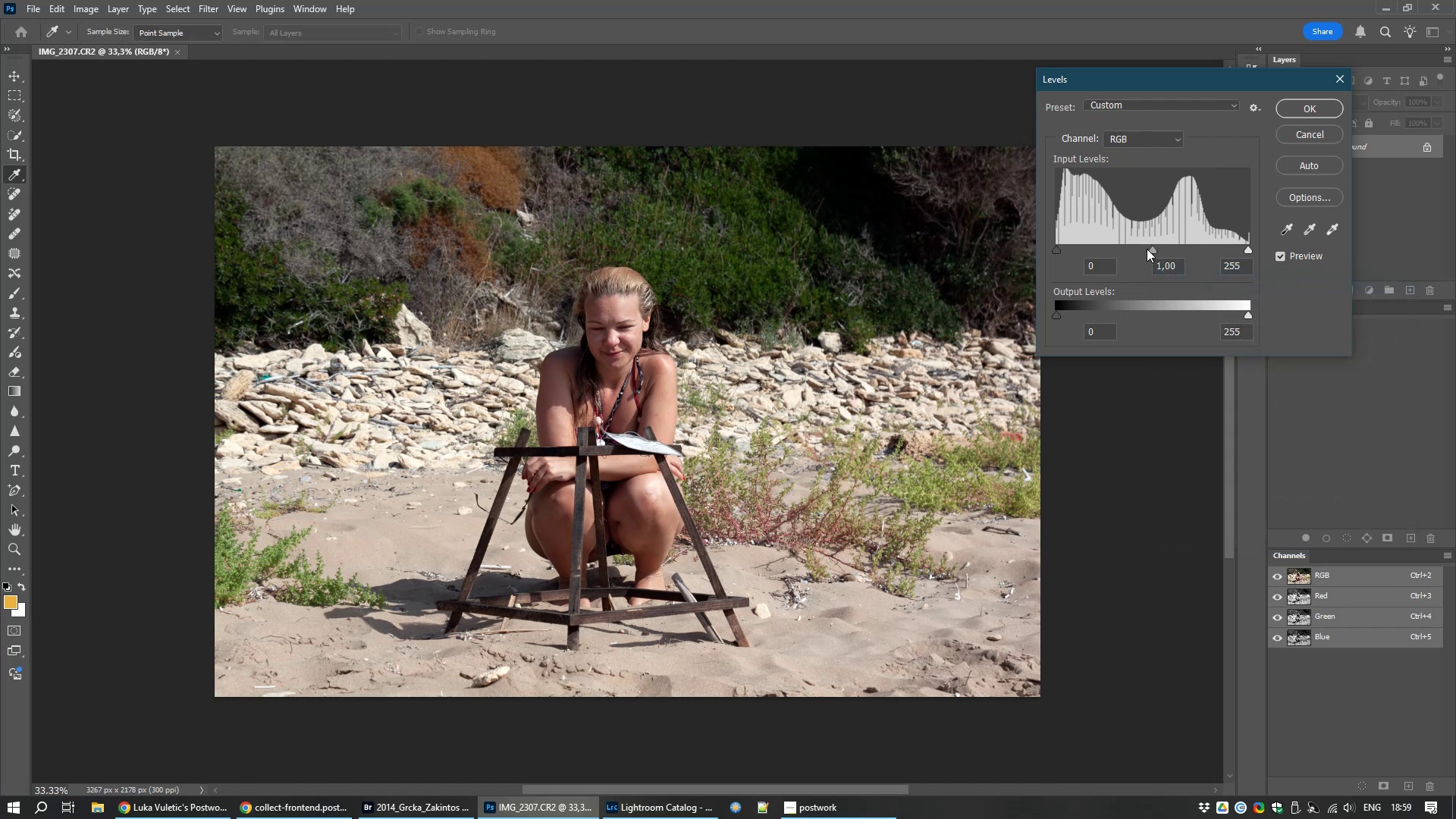 
left_click_drag(start_coordinate=[1156, 249], to_coordinate=[1150, 249])
 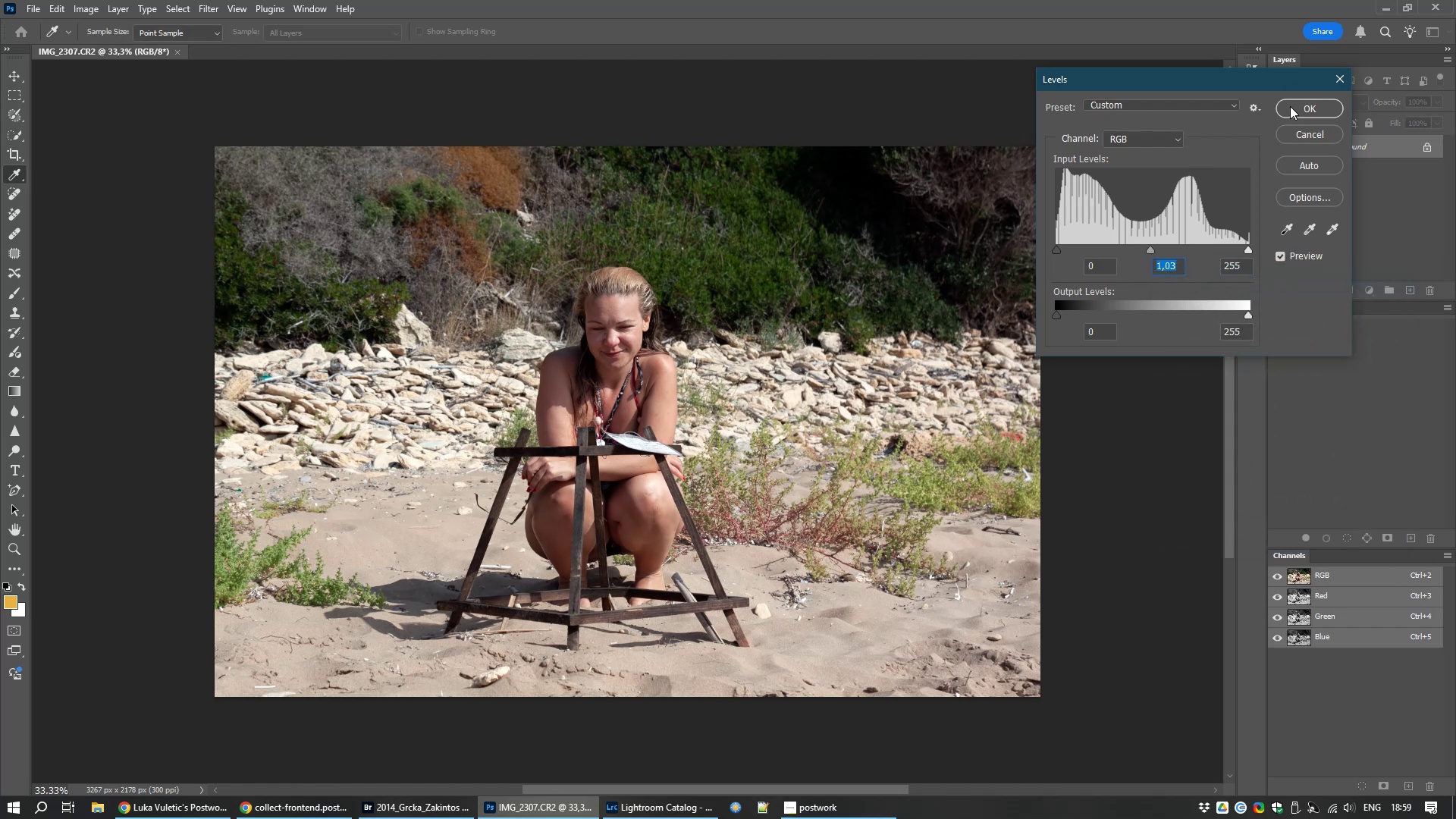 
left_click([1291, 102])
 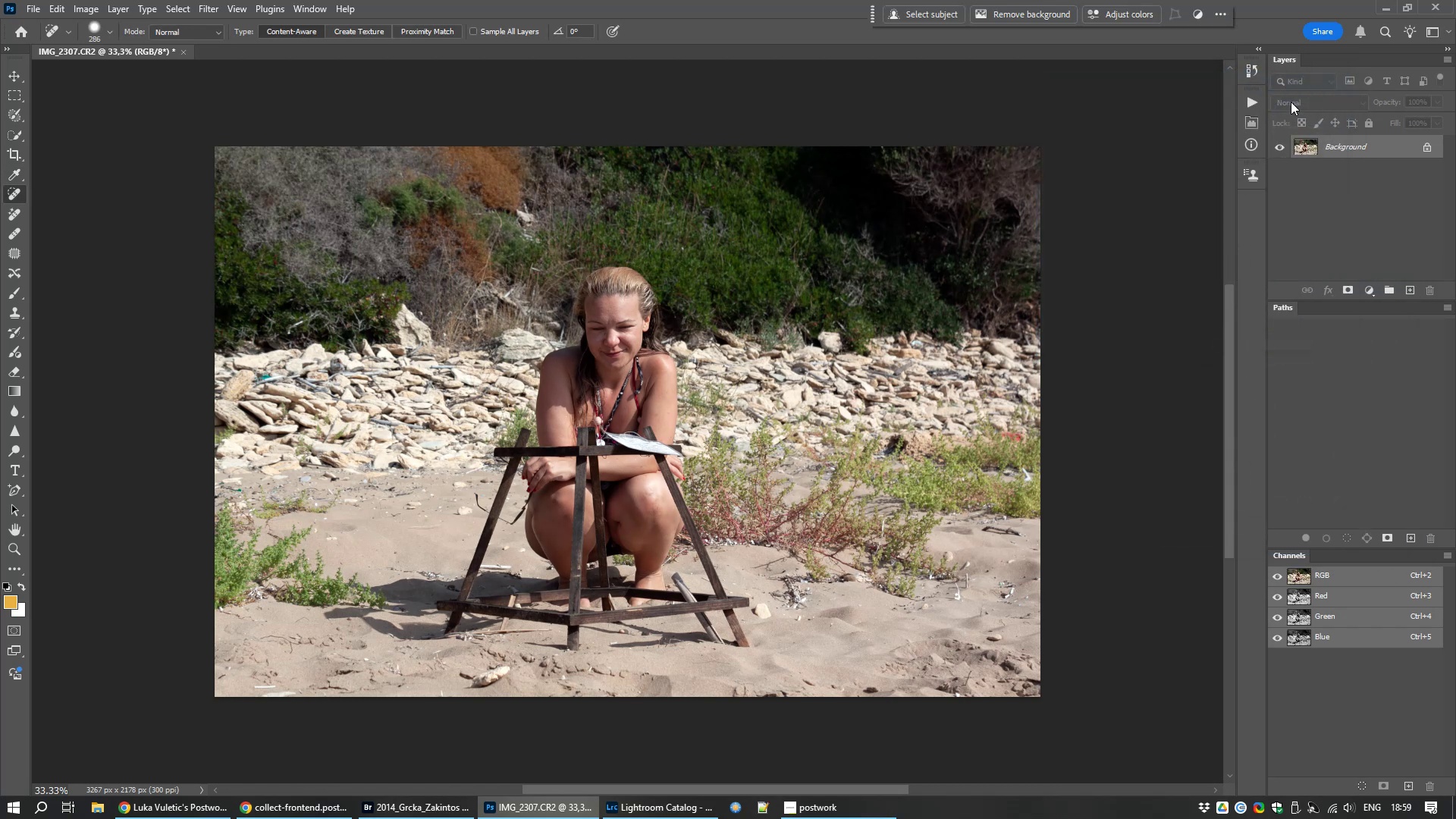 
right_click([1291, 102])
 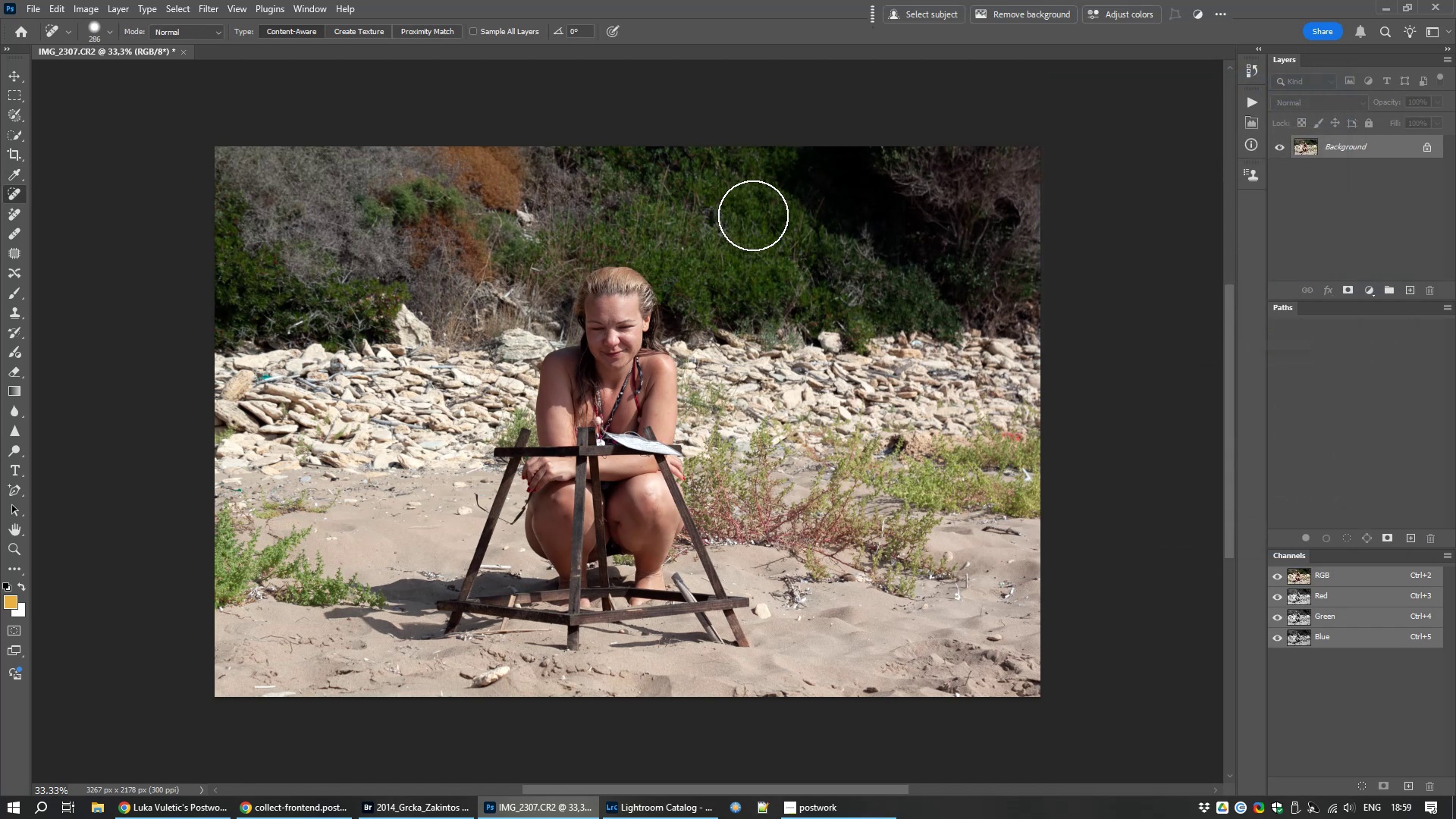 
key(Control+W)
 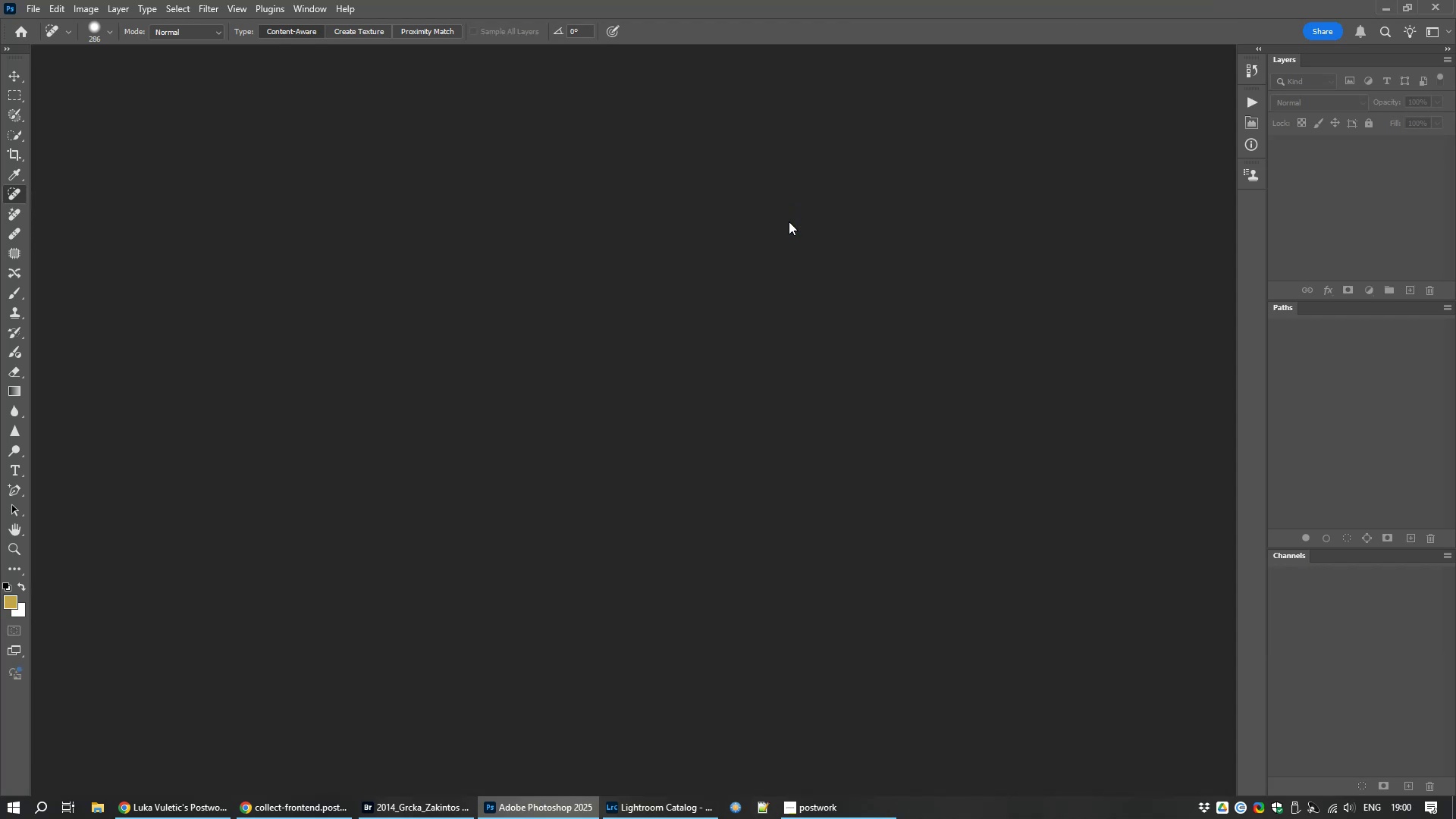 
wait(9.43)
 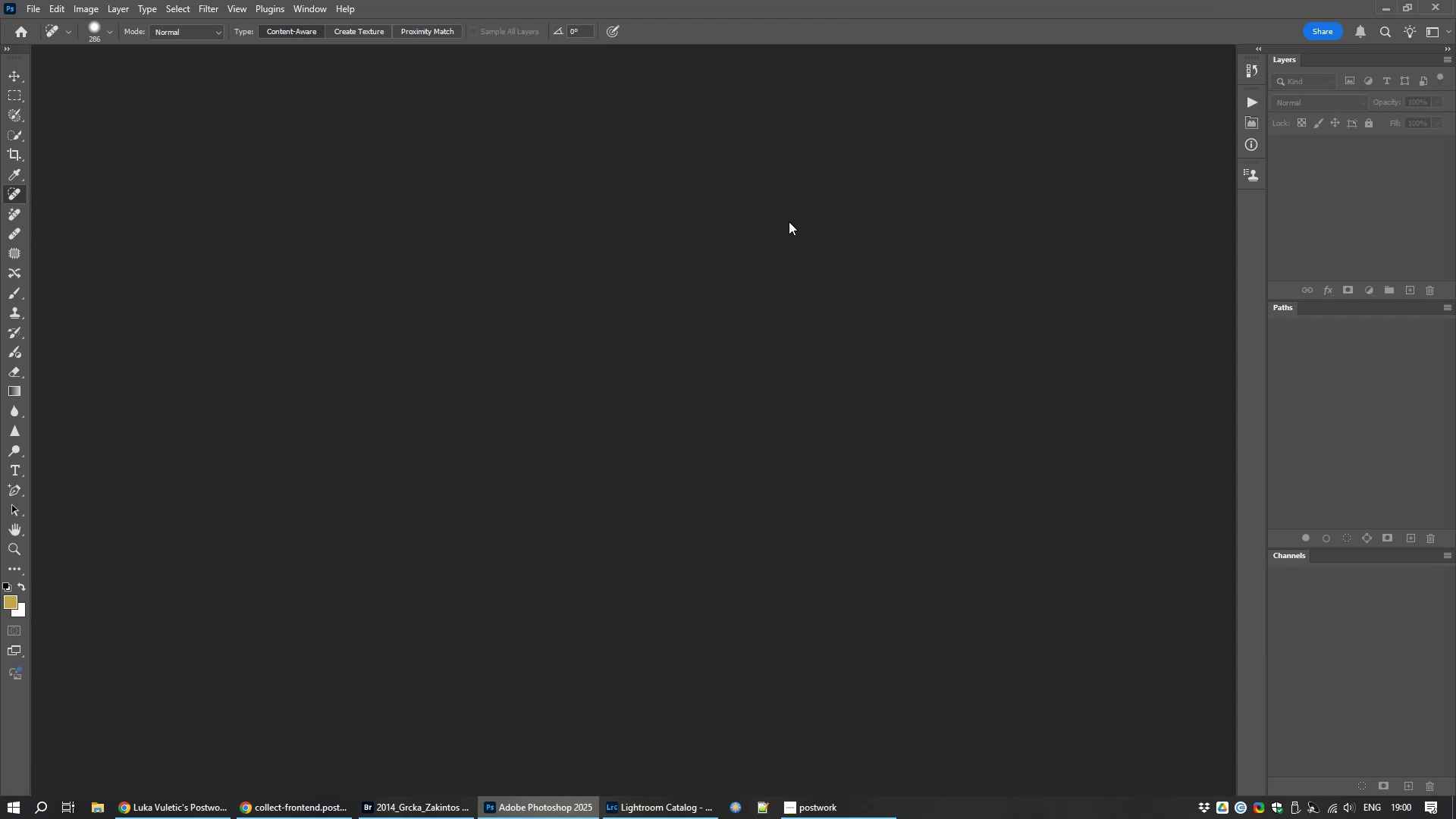 
left_click([618, 818])
 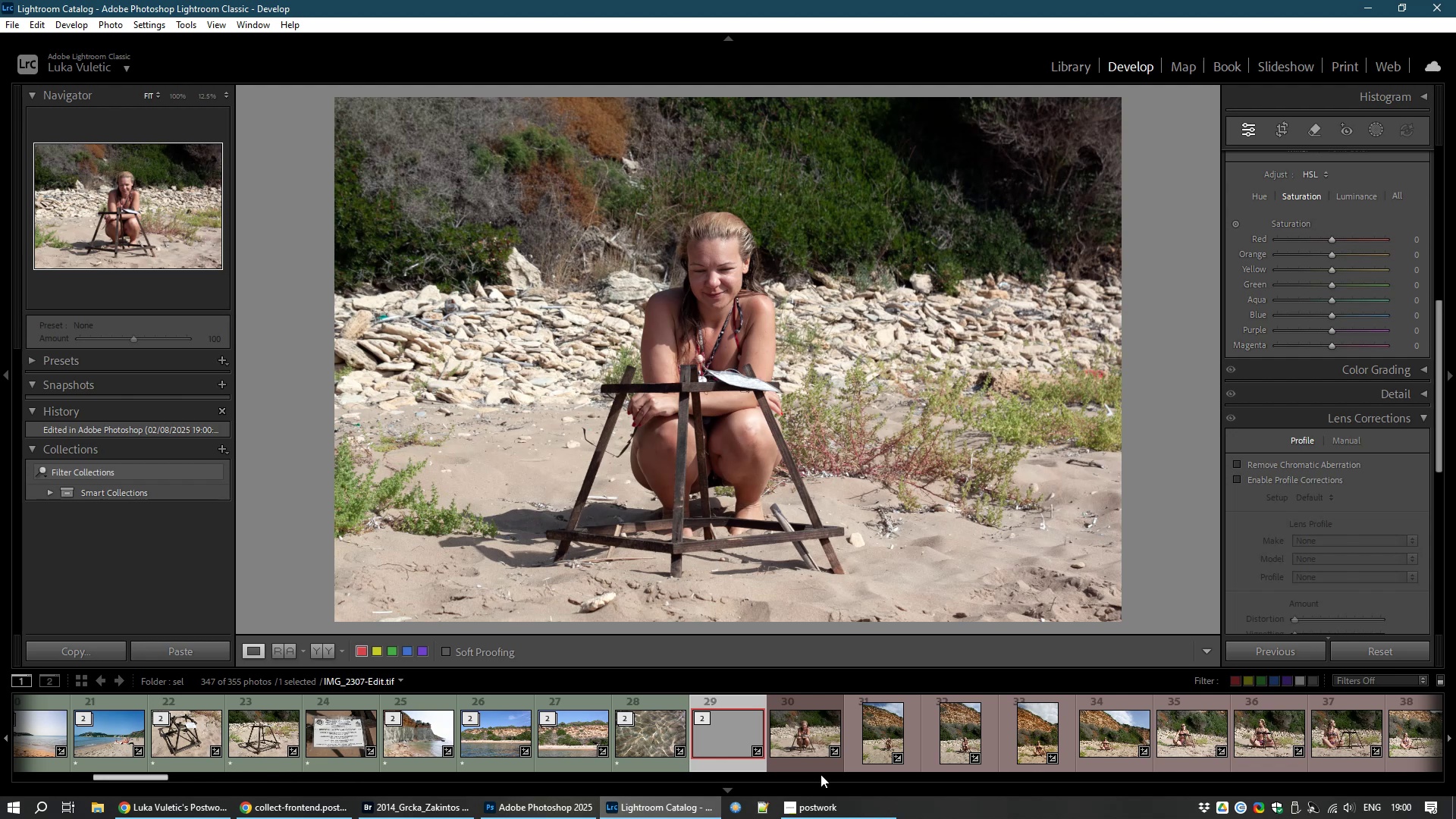 
left_click([792, 735])
 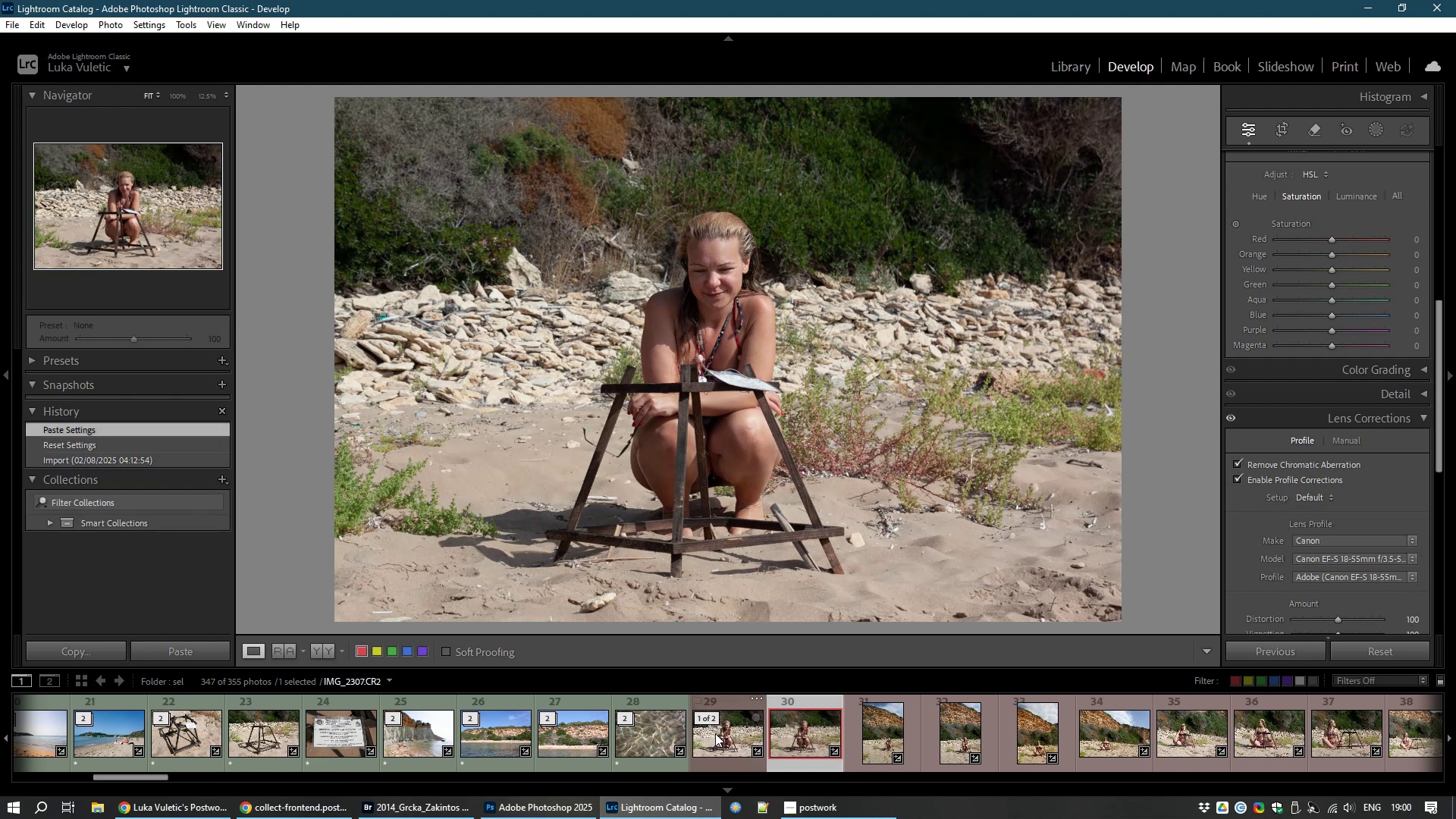 
left_click([711, 731])
 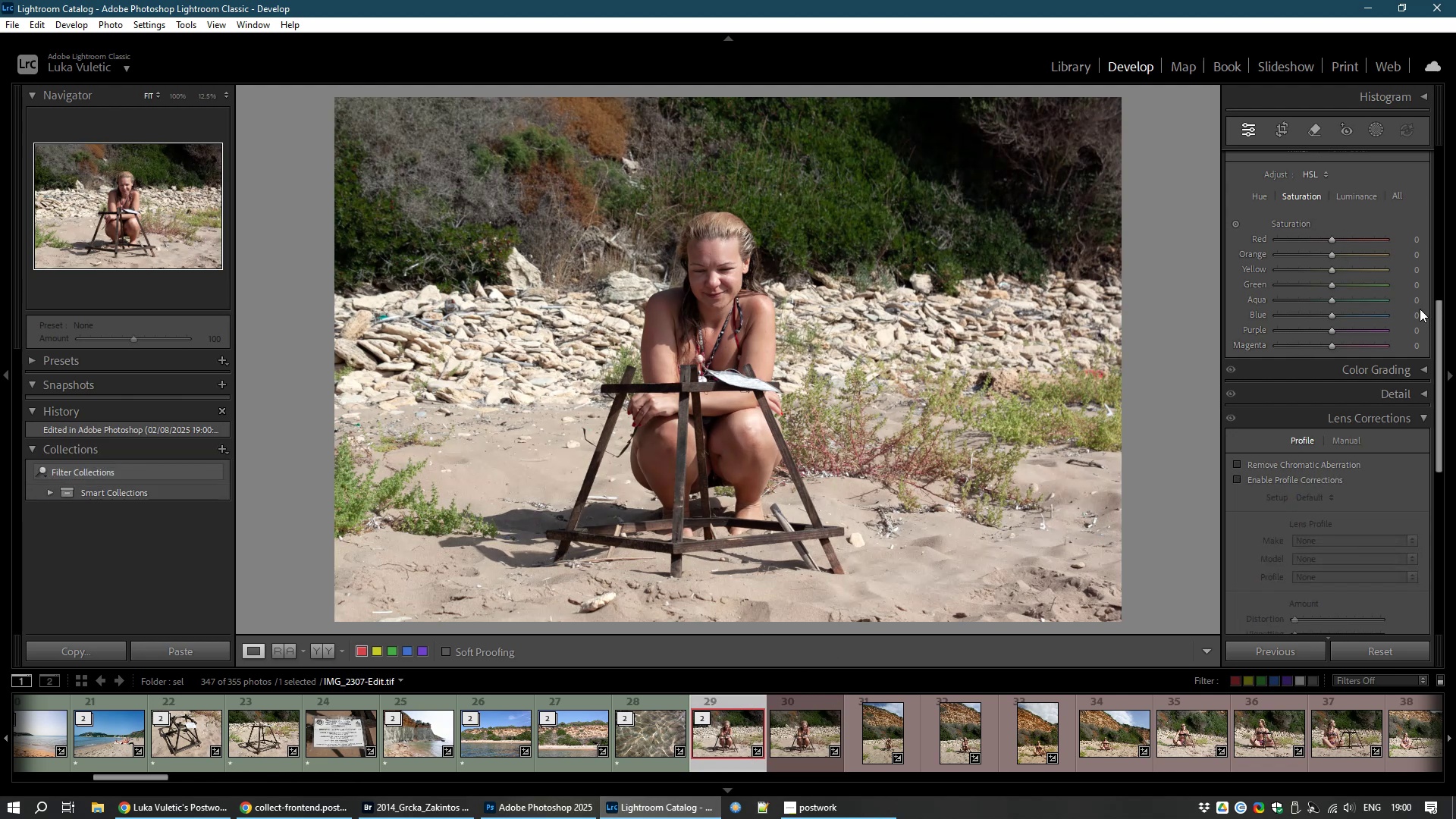 
left_click_drag(start_coordinate=[1438, 332], to_coordinate=[1450, 137])
 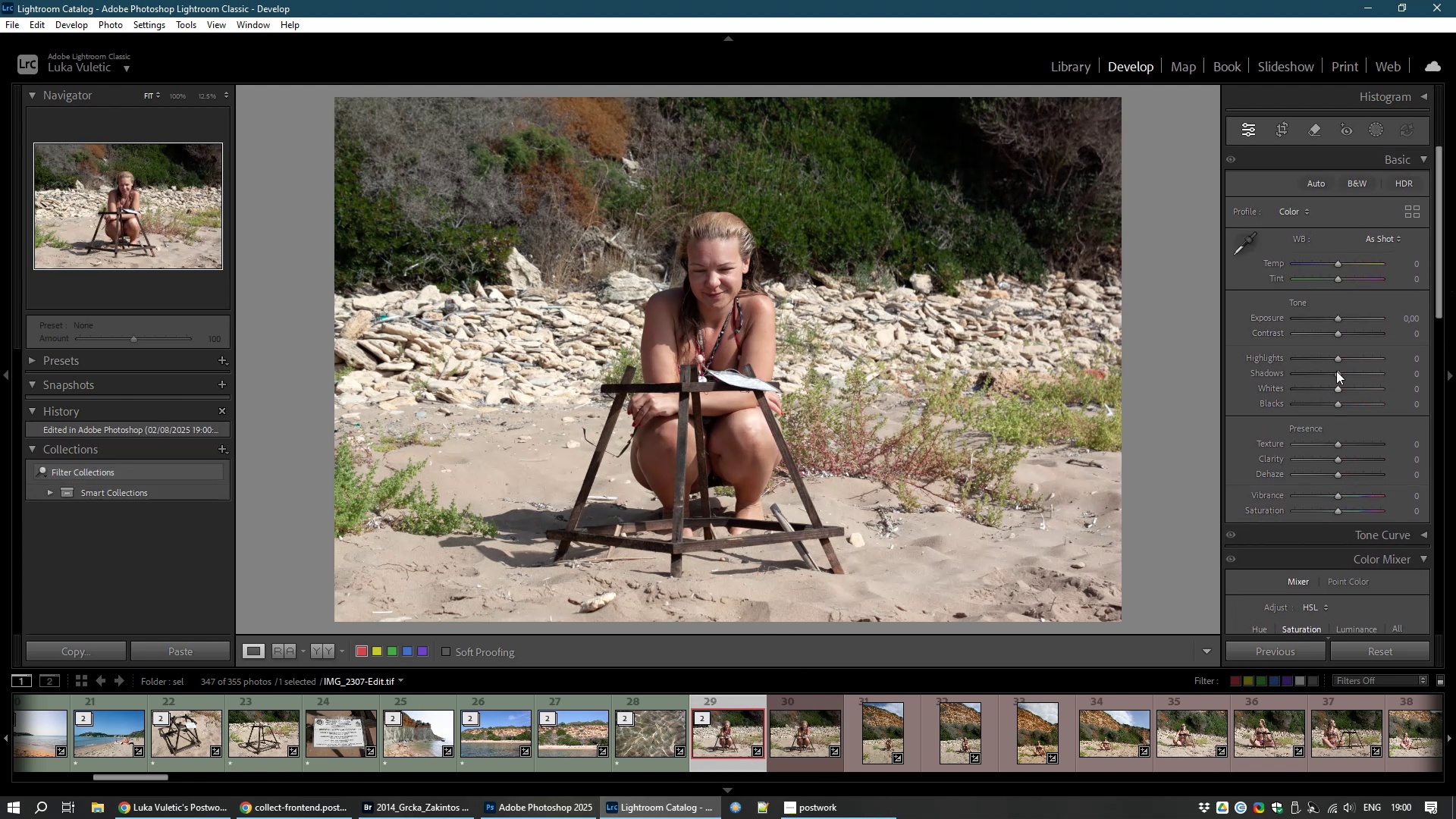 
left_click_drag(start_coordinate=[1336, 372], to_coordinate=[1356, 375])
 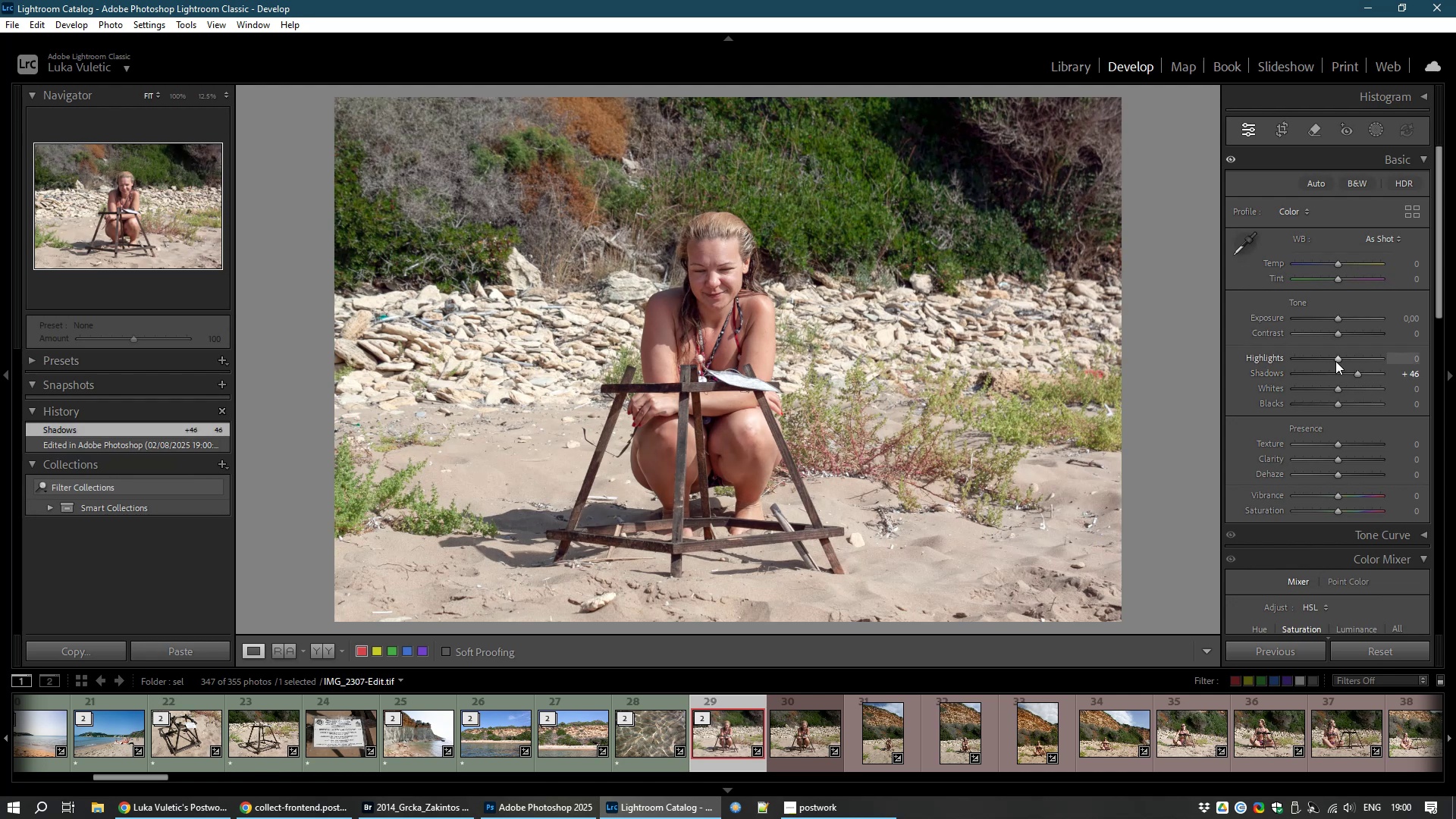 
left_click_drag(start_coordinate=[1338, 359], to_coordinate=[1326, 358])
 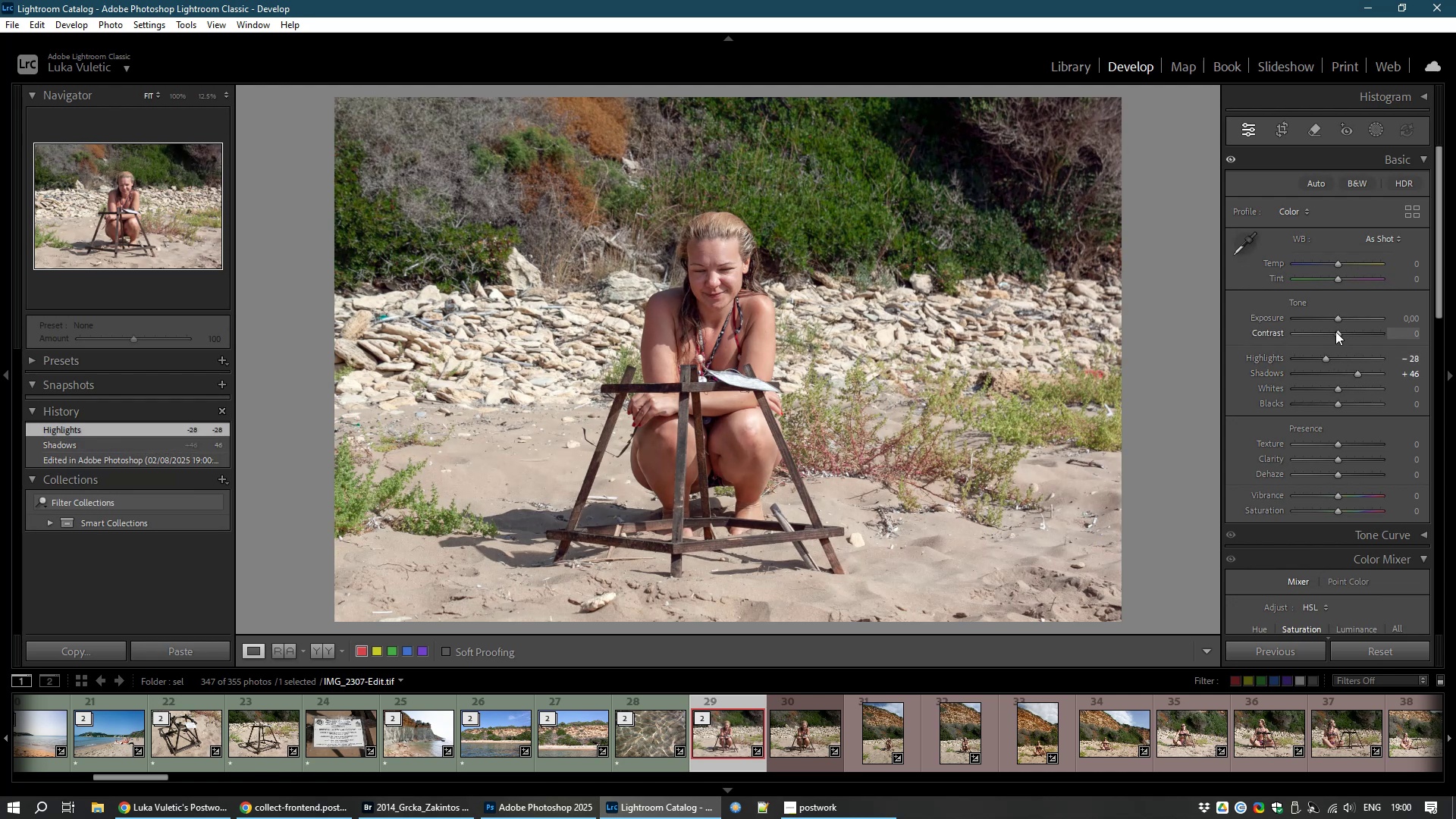 
left_click_drag(start_coordinate=[1336, 331], to_coordinate=[1338, 344])
 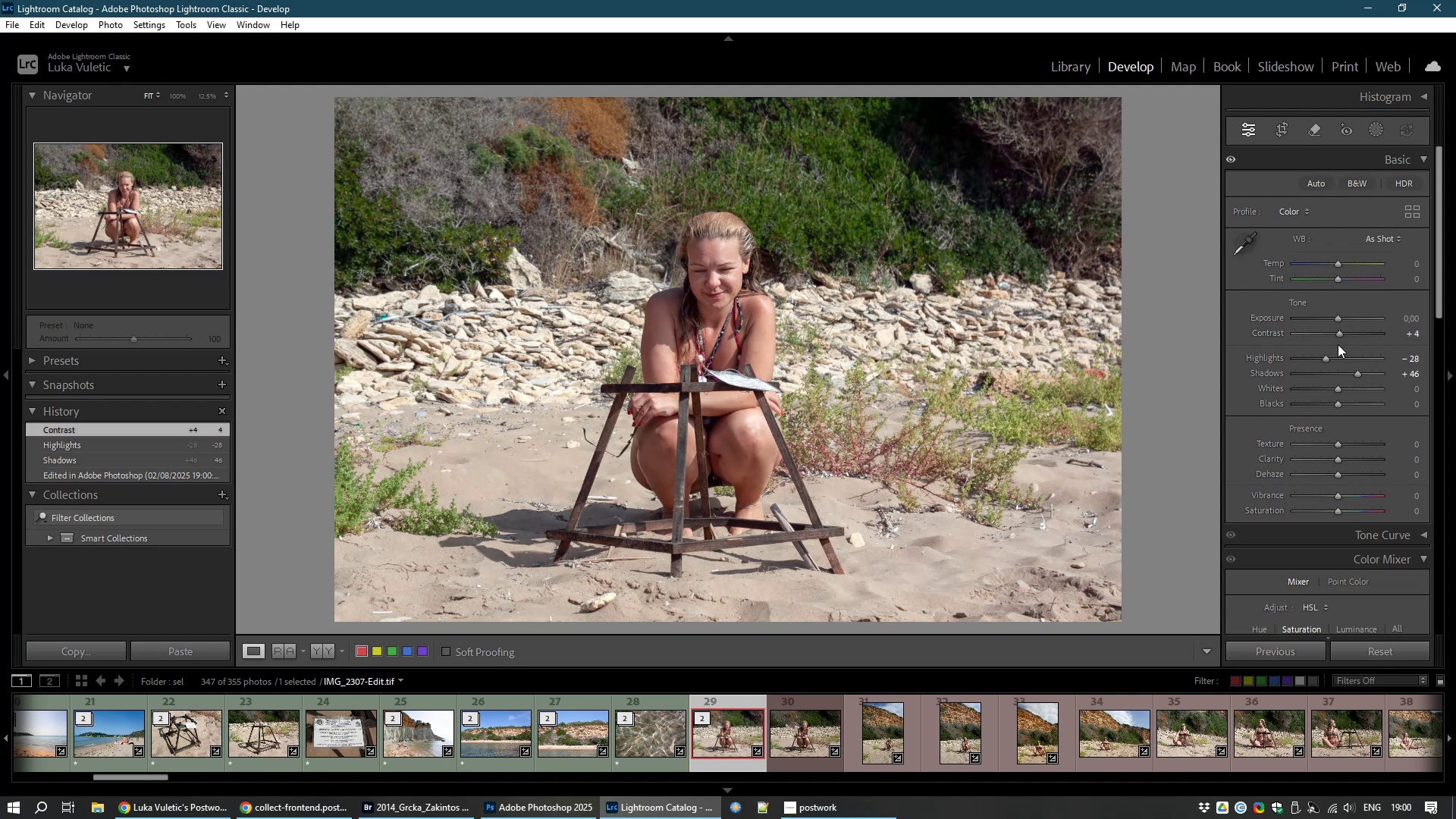 
right_click([1338, 344])
 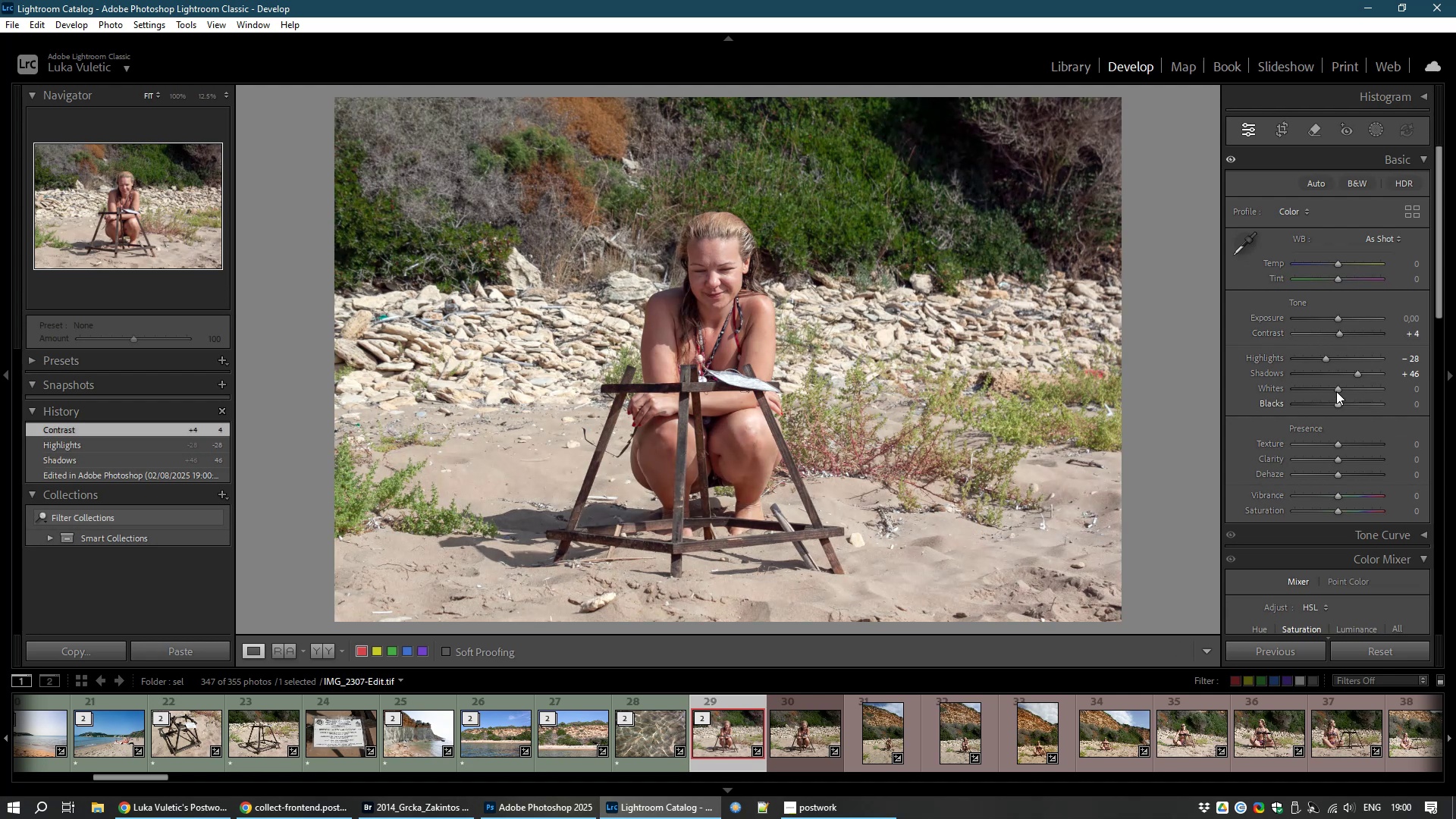 
left_click_drag(start_coordinate=[1338, 385], to_coordinate=[1343, 387])
 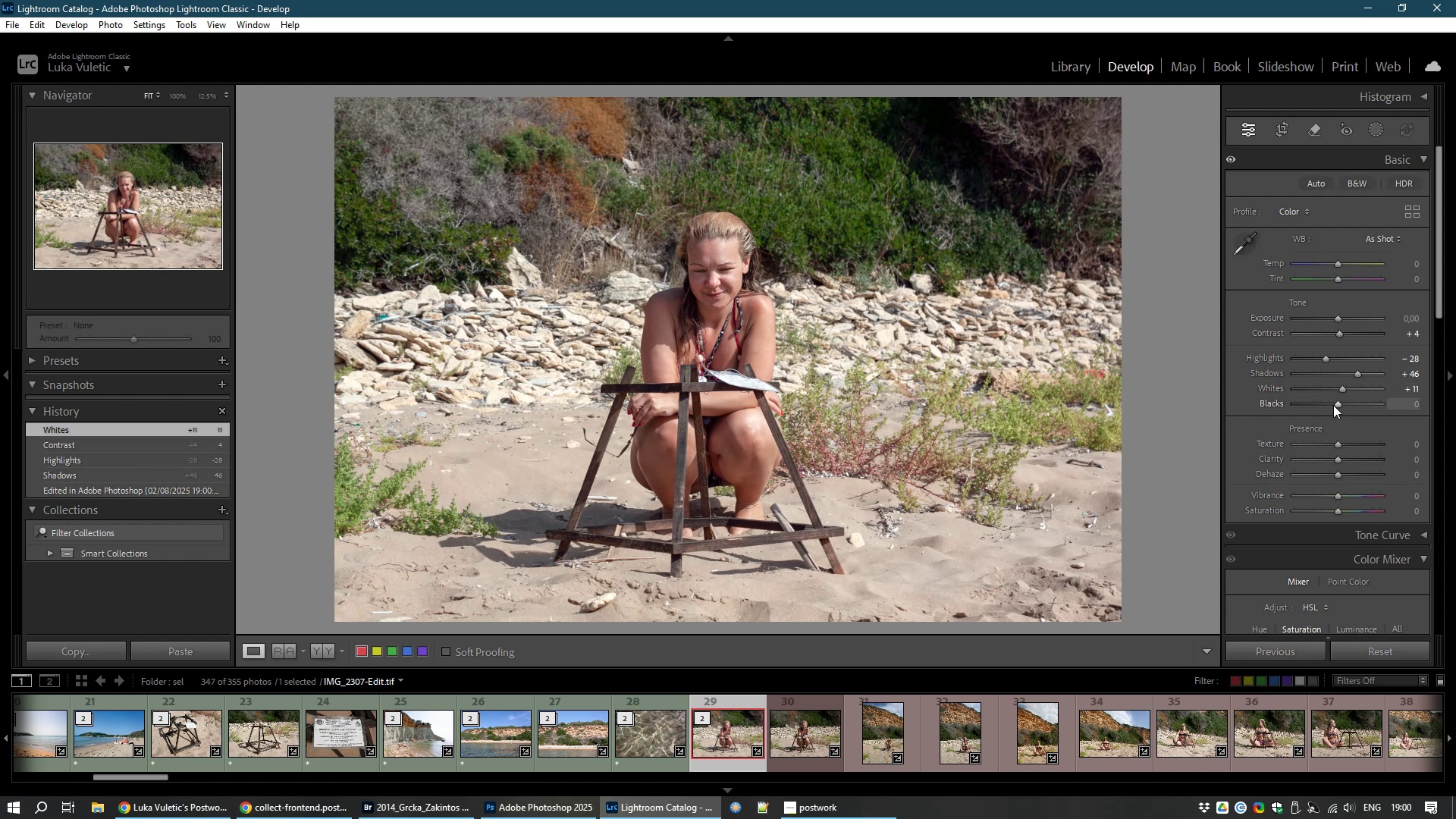 
left_click_drag(start_coordinate=[1335, 404], to_coordinate=[1329, 404])
 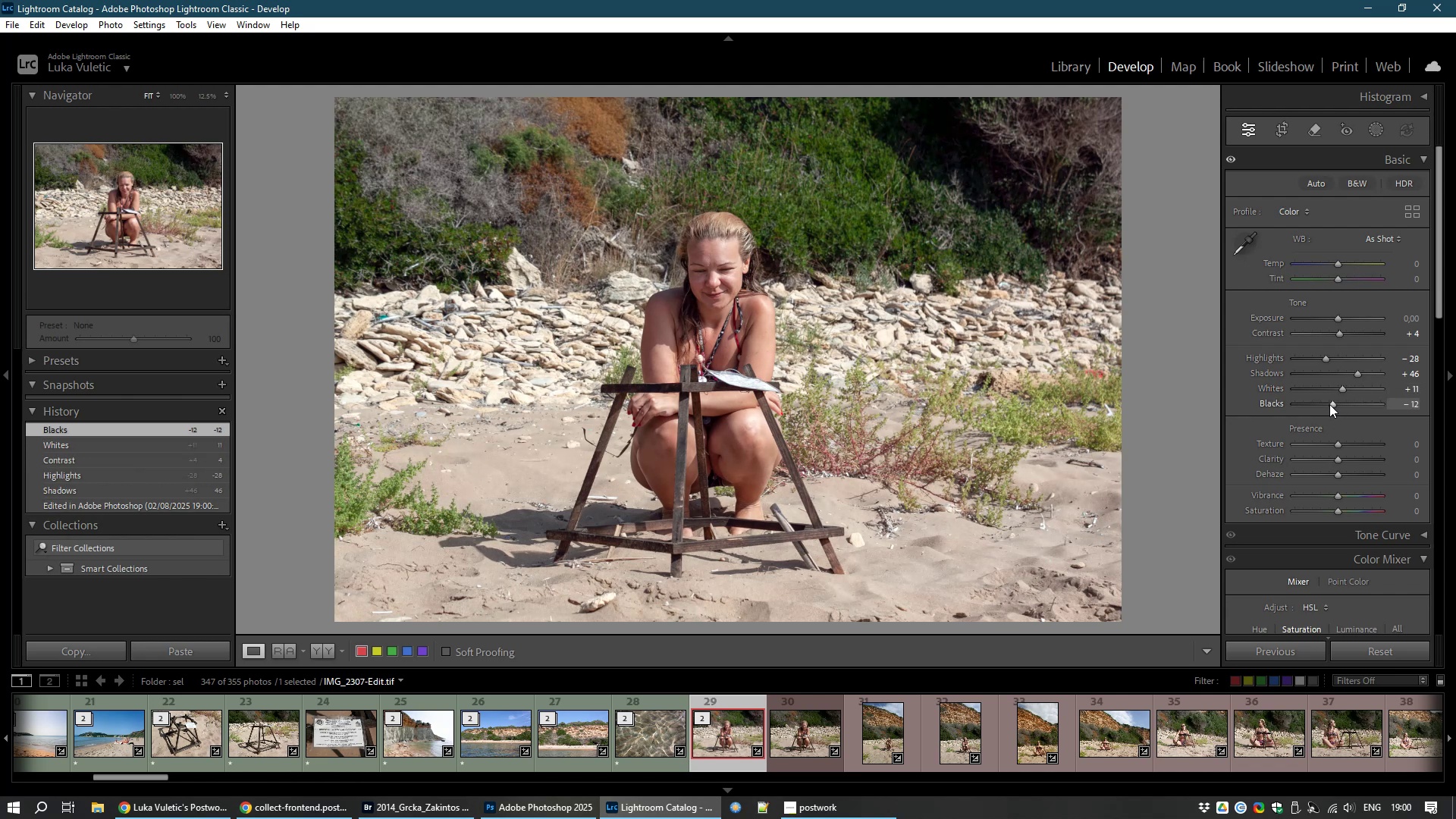 
right_click([1329, 404])
 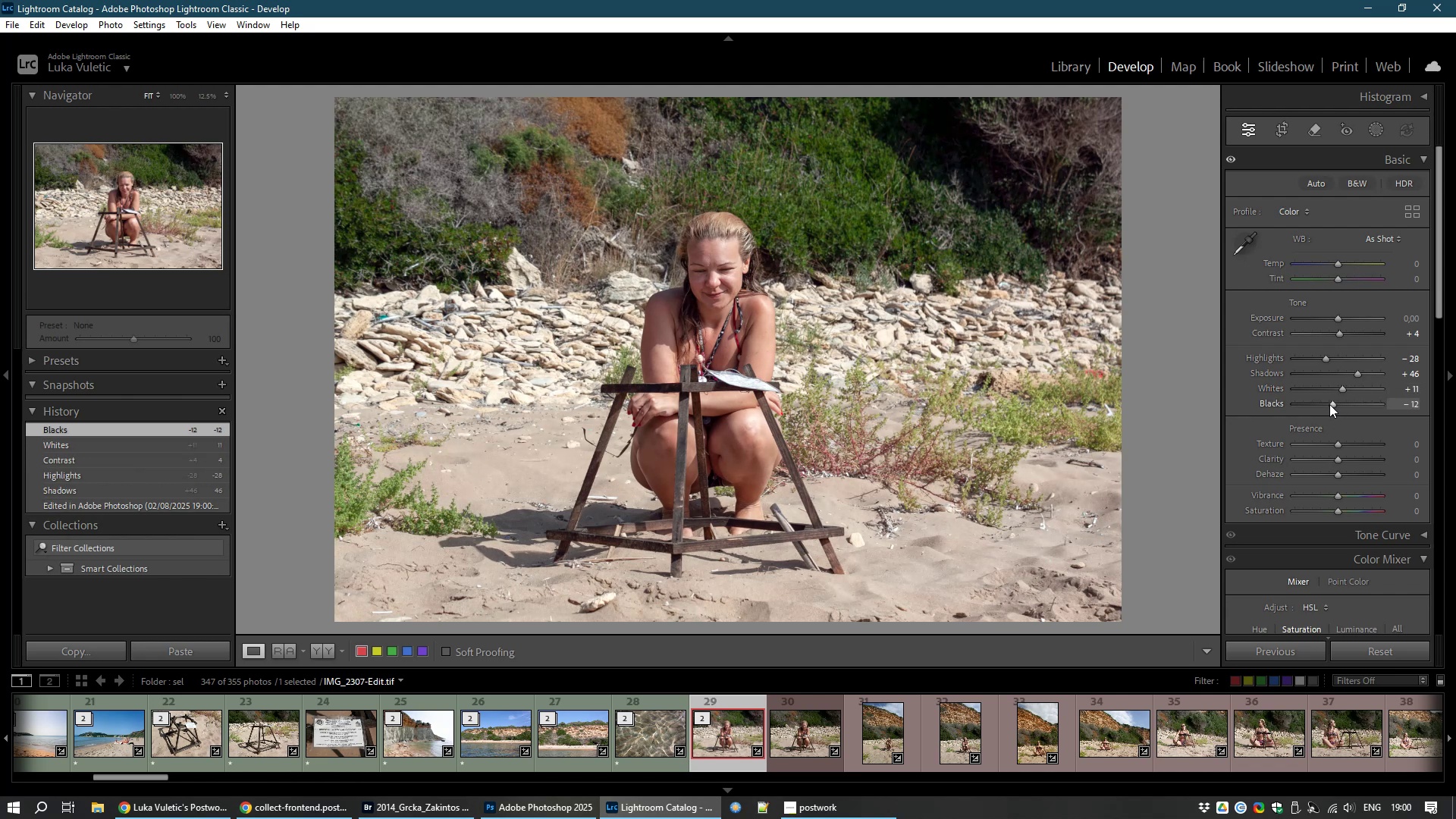 
left_click([1329, 404])
 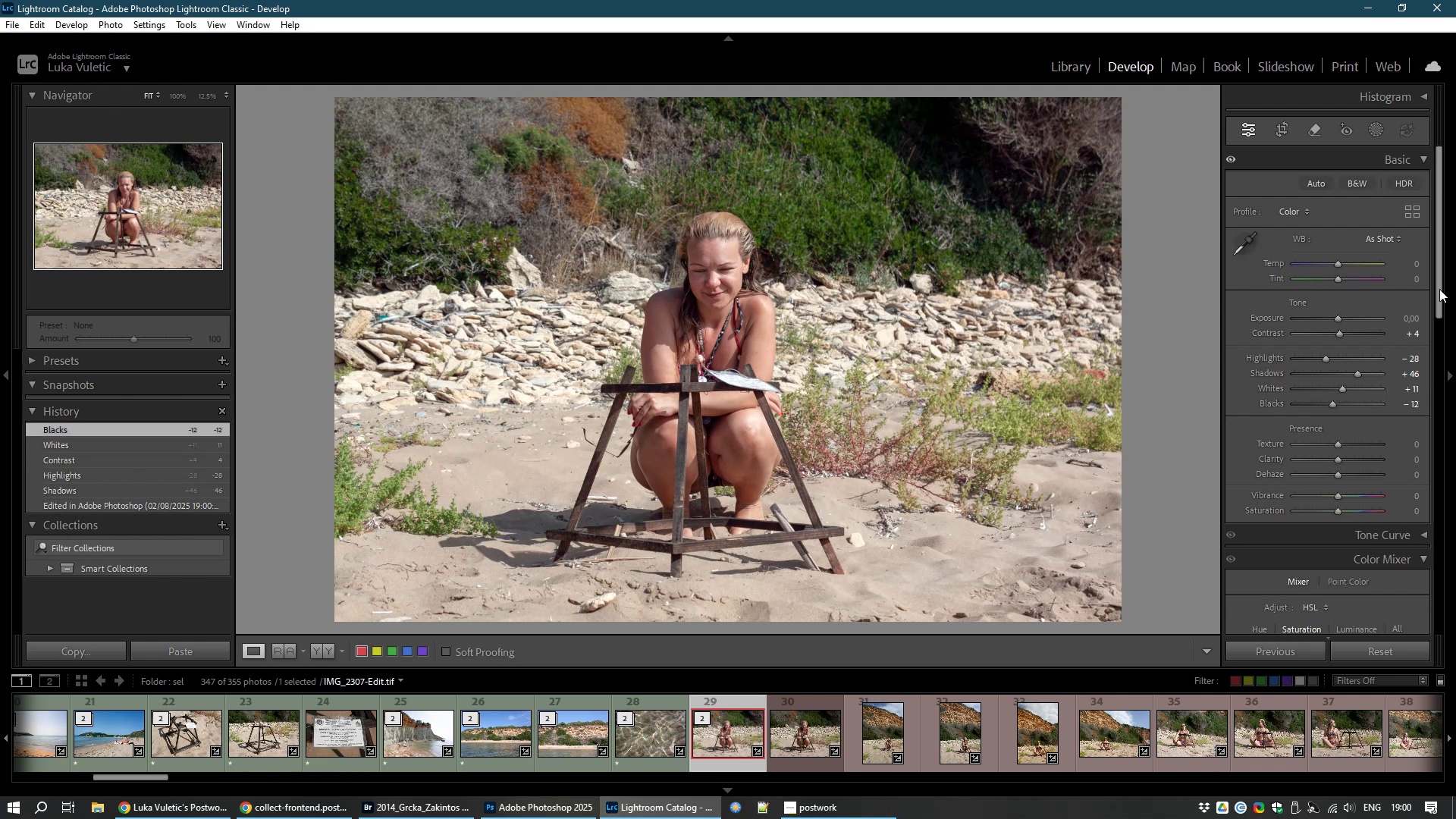 
left_click_drag(start_coordinate=[1436, 288], to_coordinate=[1439, 168])
 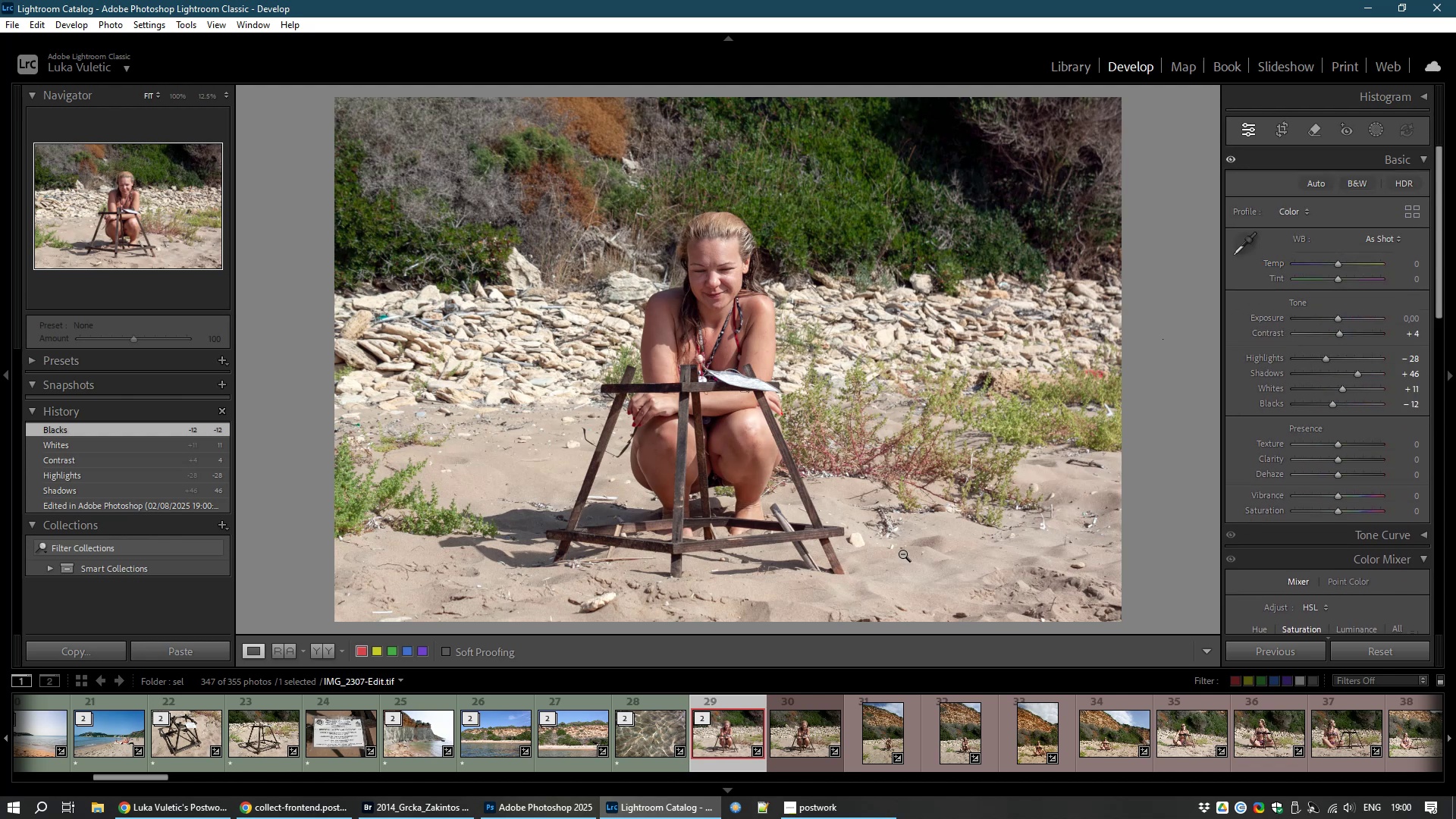 
hold_key(key=ControlLeft, duration=1.12)
left_click([787, 739])
 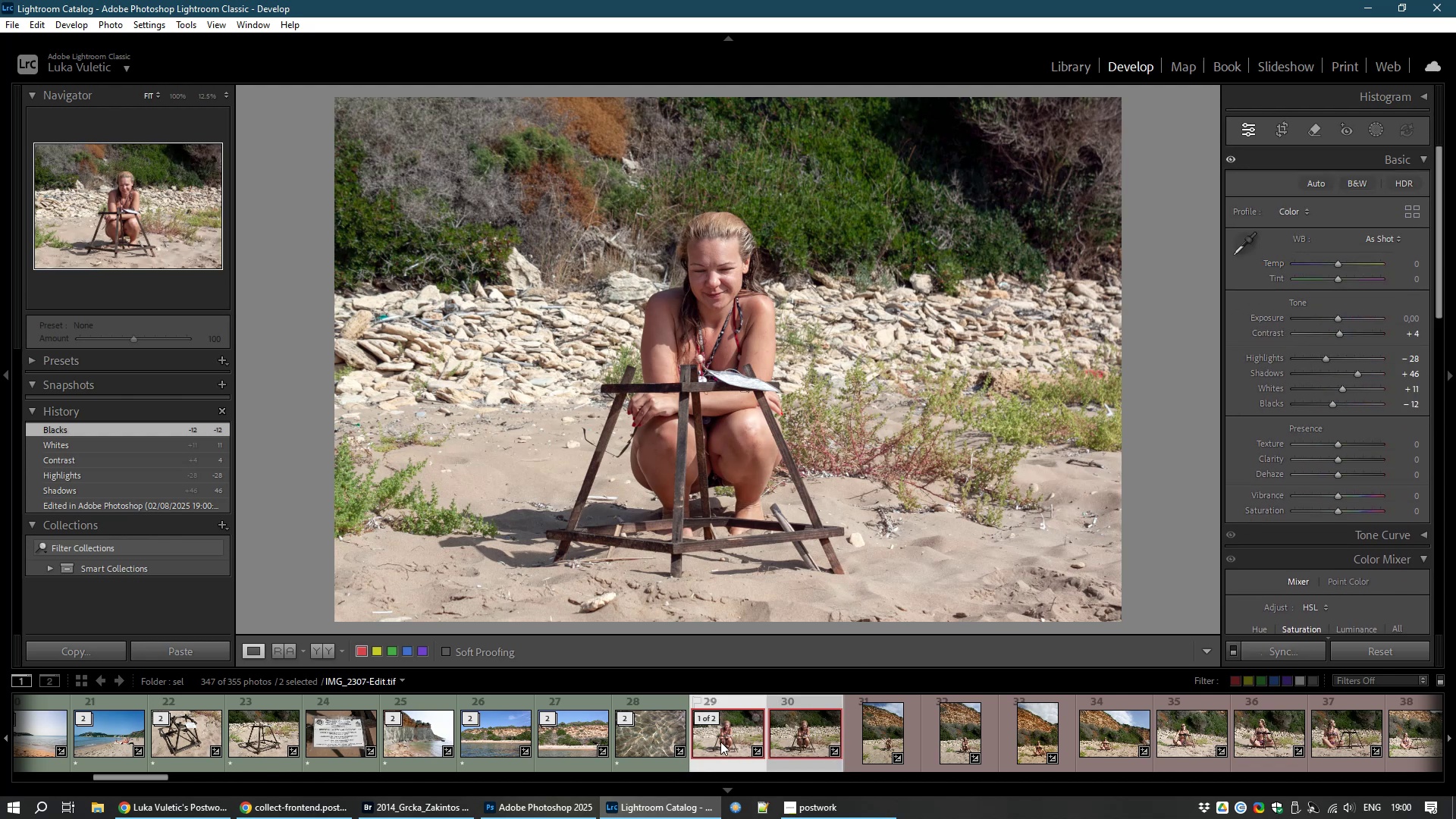 
hold_key(key=ControlLeft, duration=1.53)
 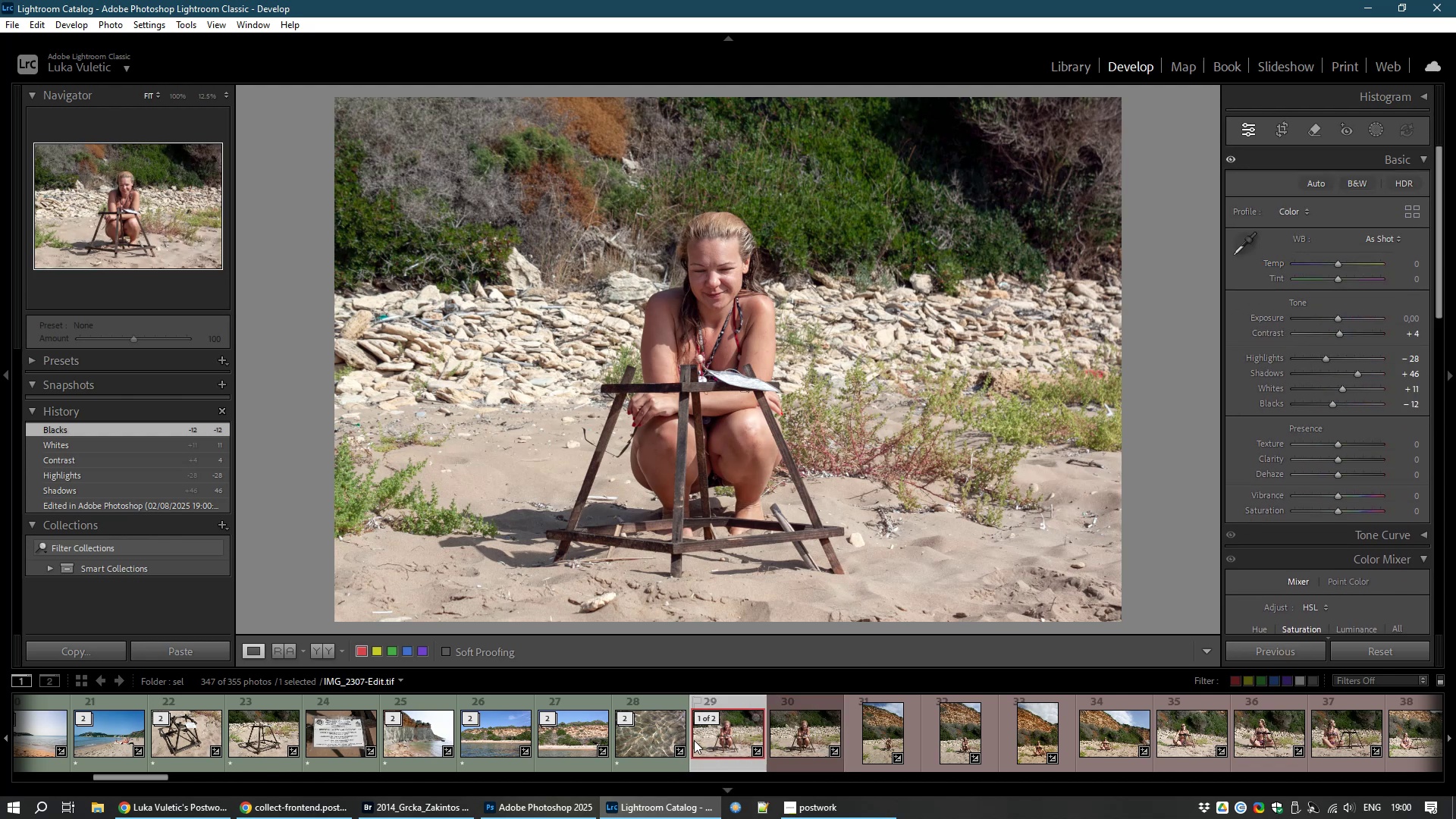 
hold_key(key=ControlLeft, duration=0.33)
left_click([820, 748])
 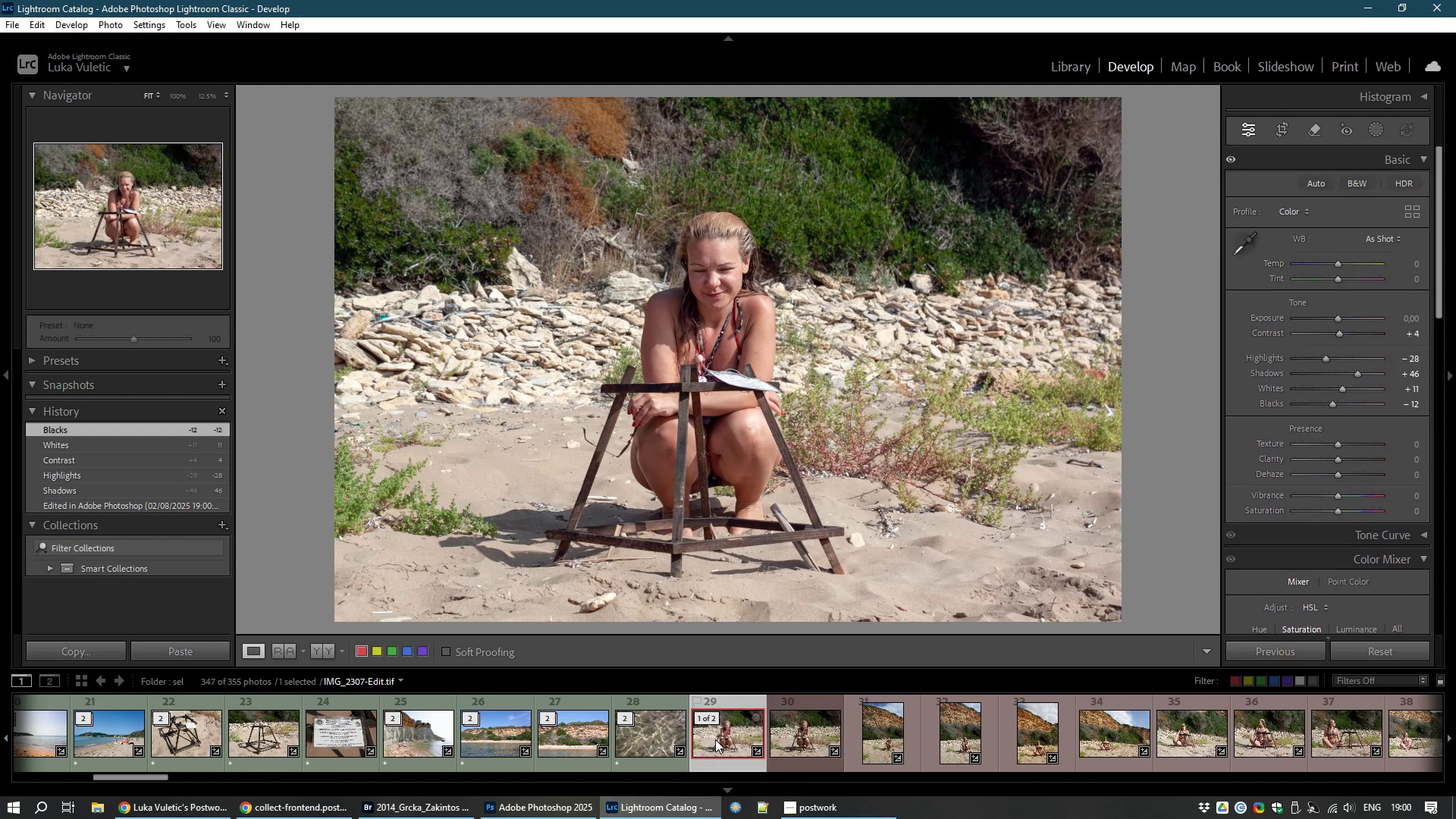 
right_click([715, 739])
 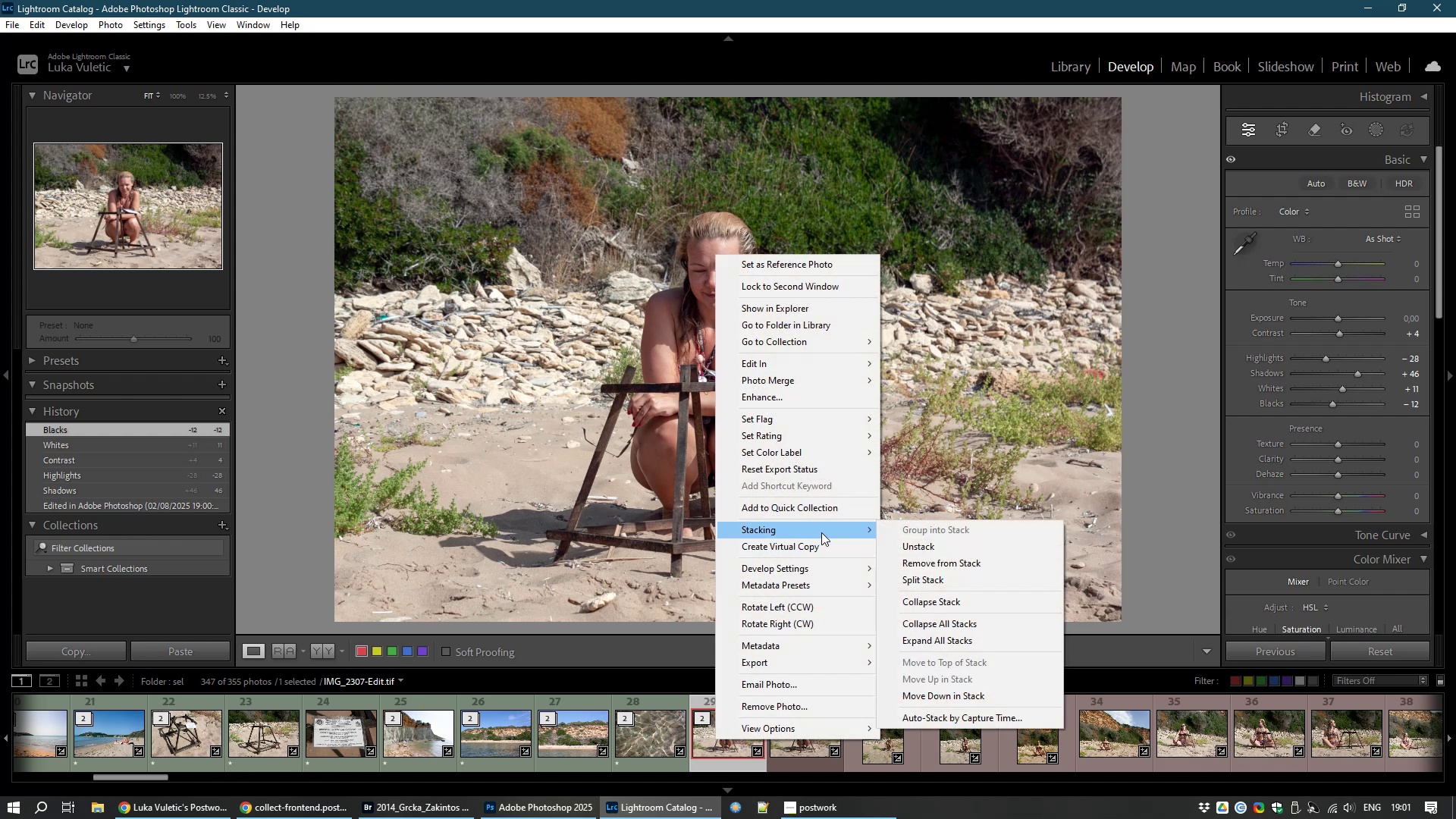 
left_click([970, 604])
 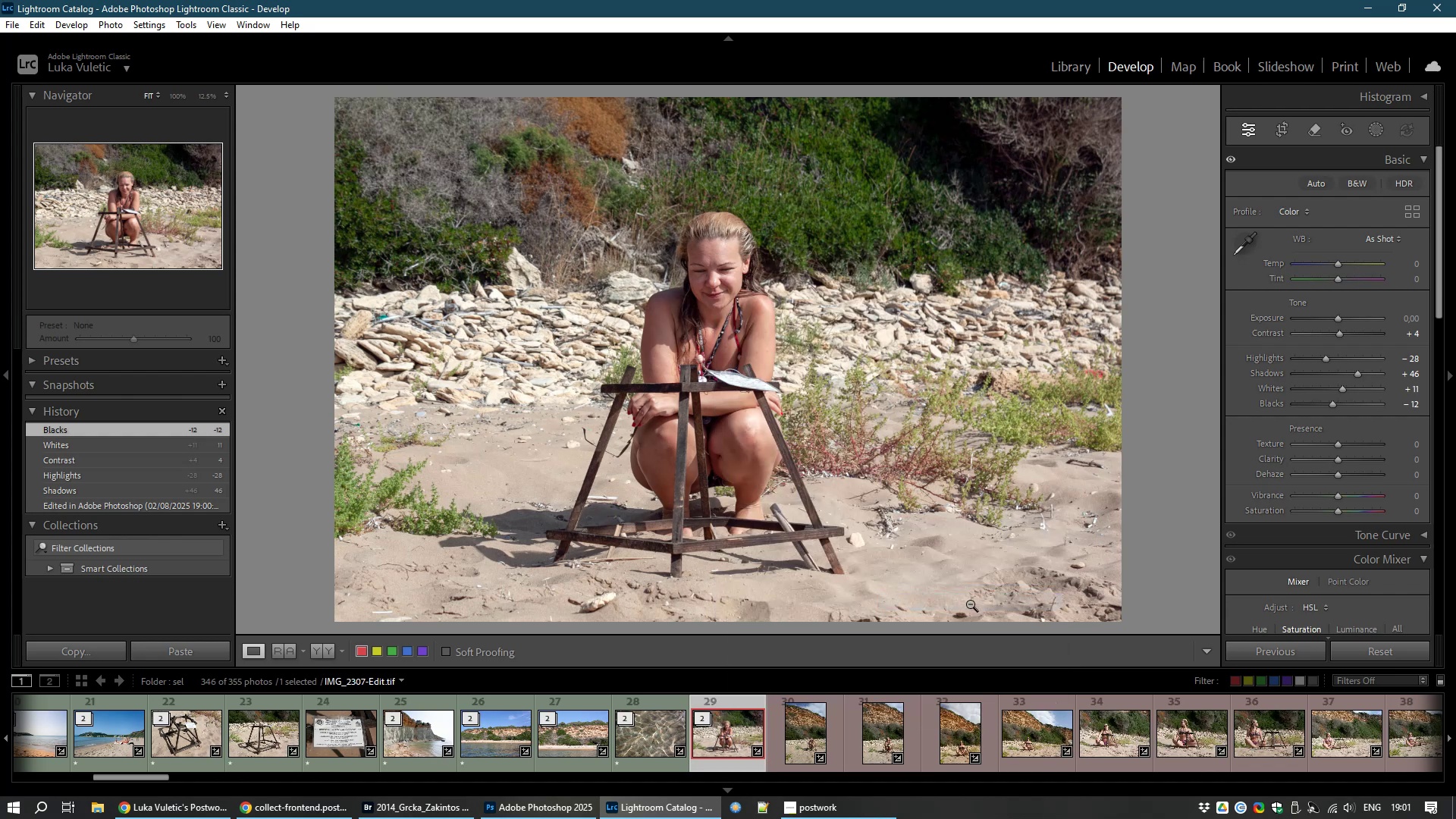 
type(81)
 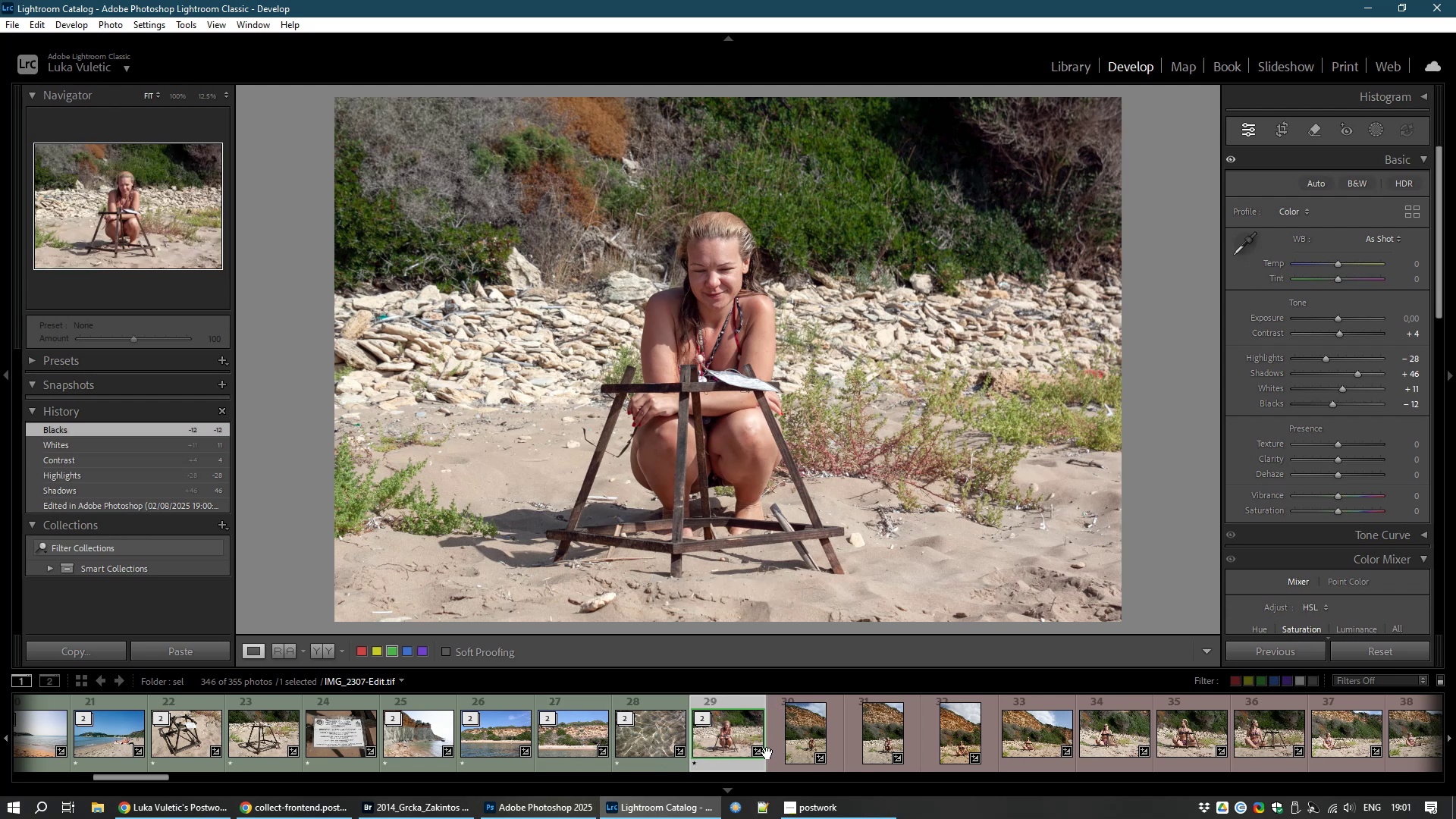 
left_click([804, 741])
 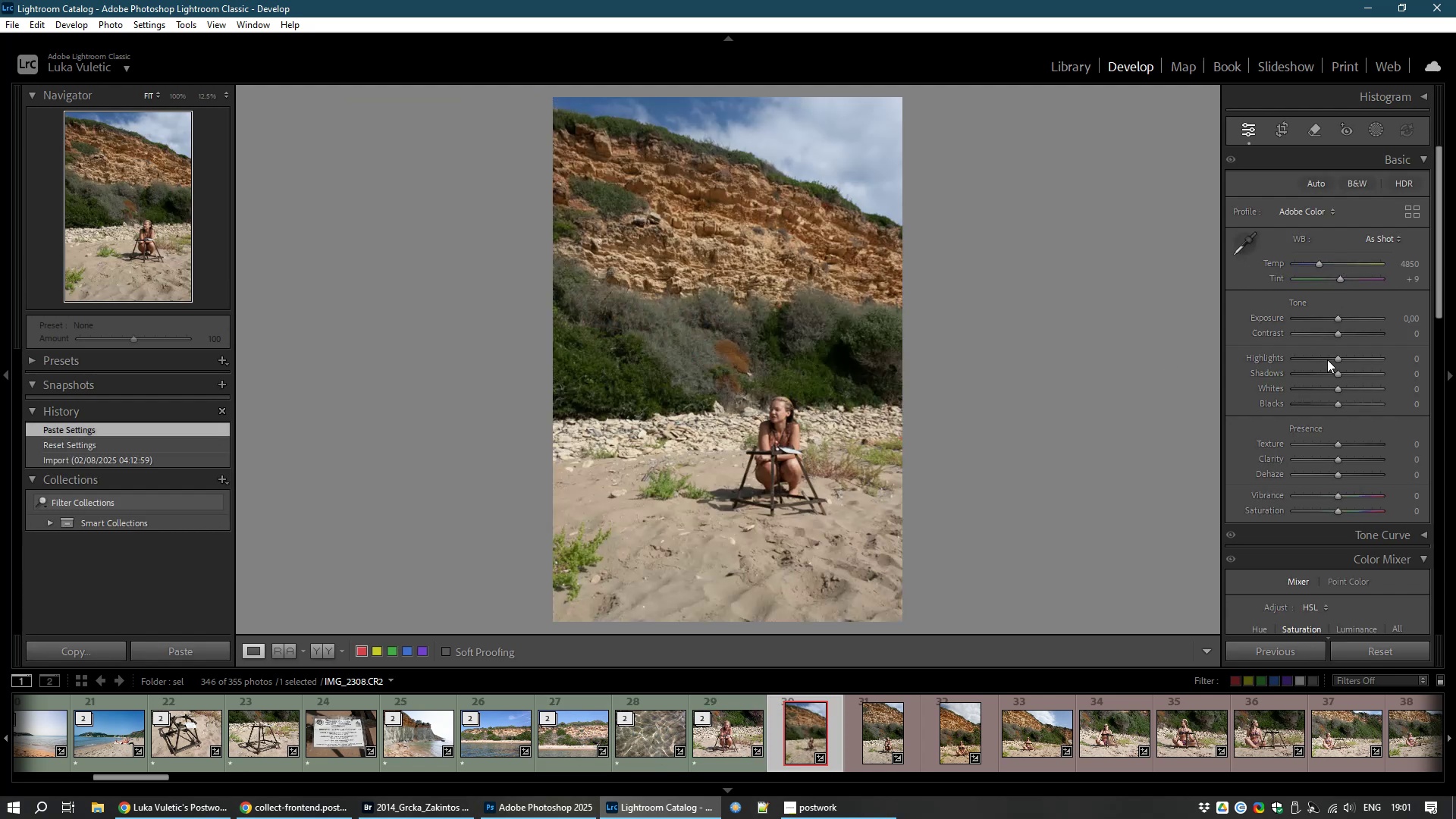 
left_click_drag(start_coordinate=[1337, 371], to_coordinate=[1341, 371])
 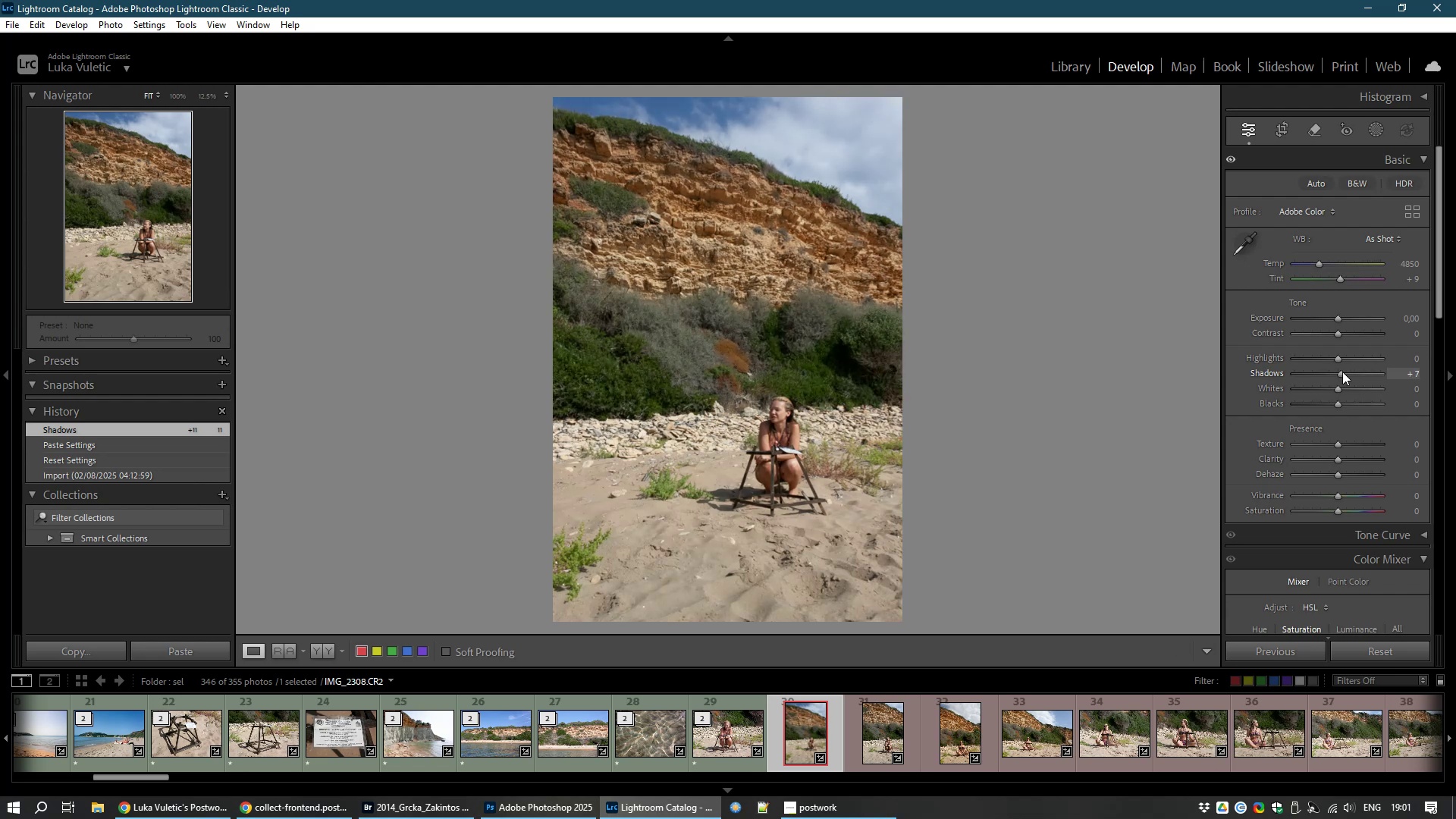 
wait(6.98)
 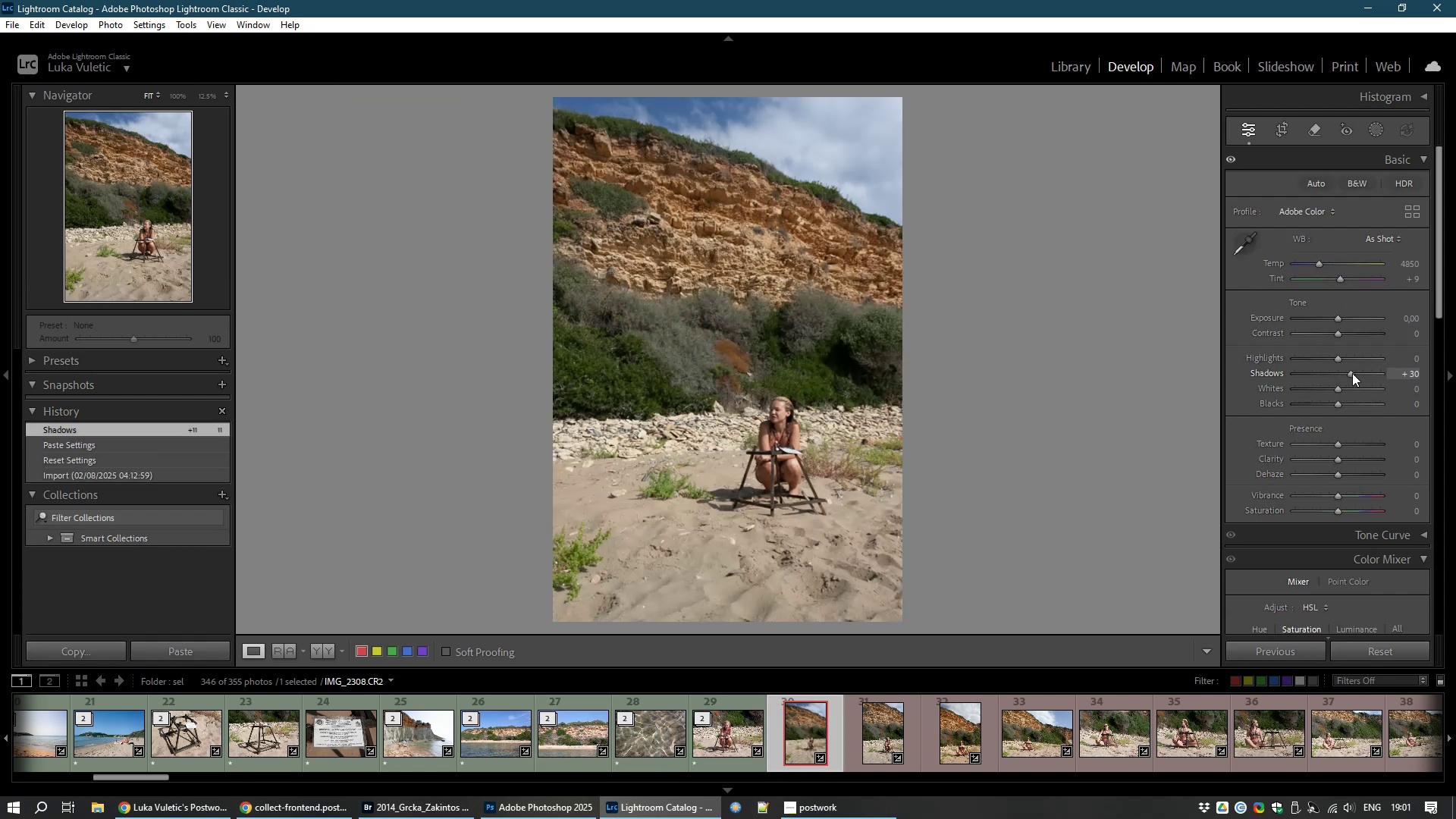 
left_click_drag(start_coordinate=[1341, 318], to_coordinate=[1346, 318])
 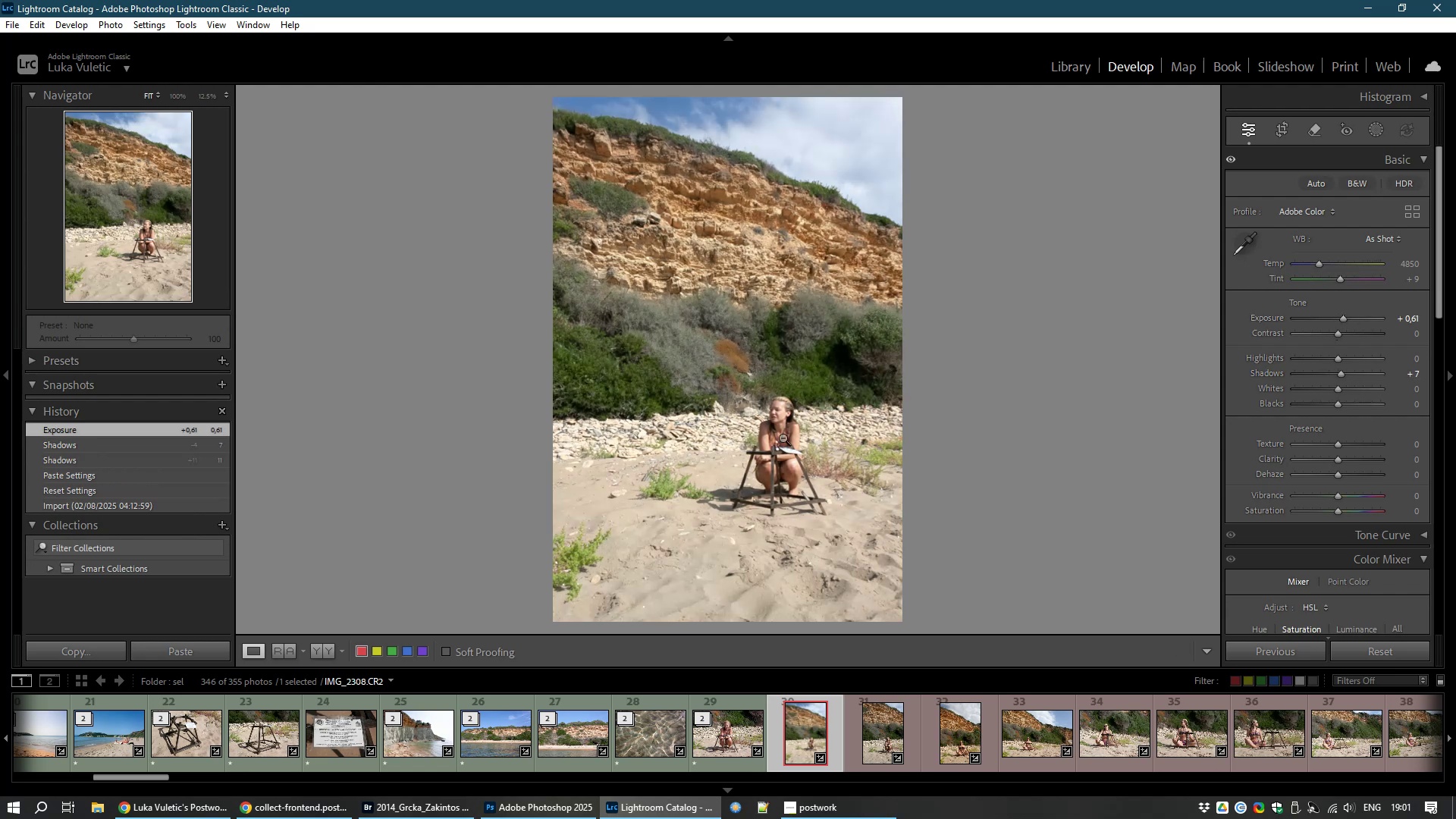 
left_click([802, 442])
 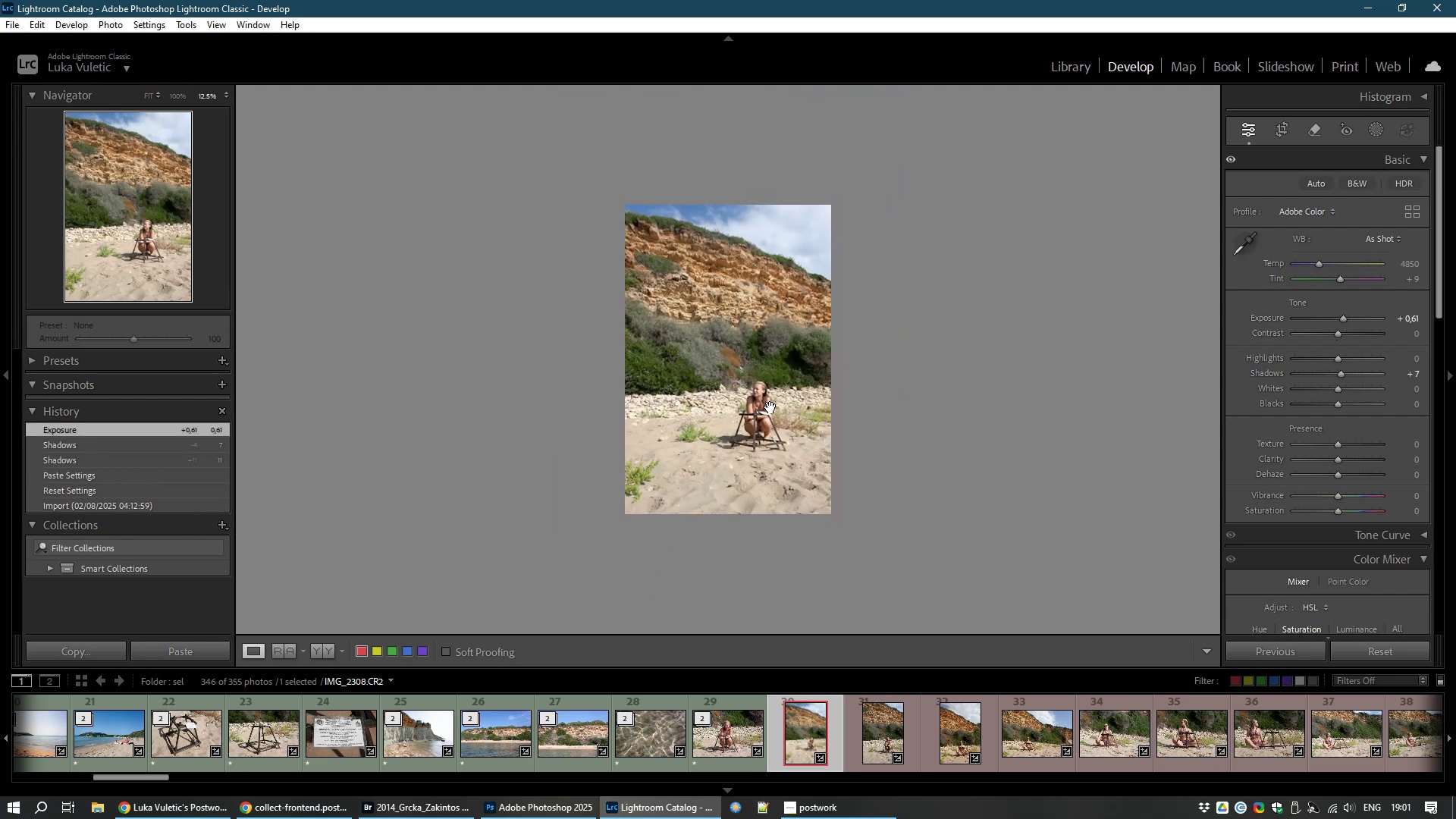 
left_click([770, 406])
 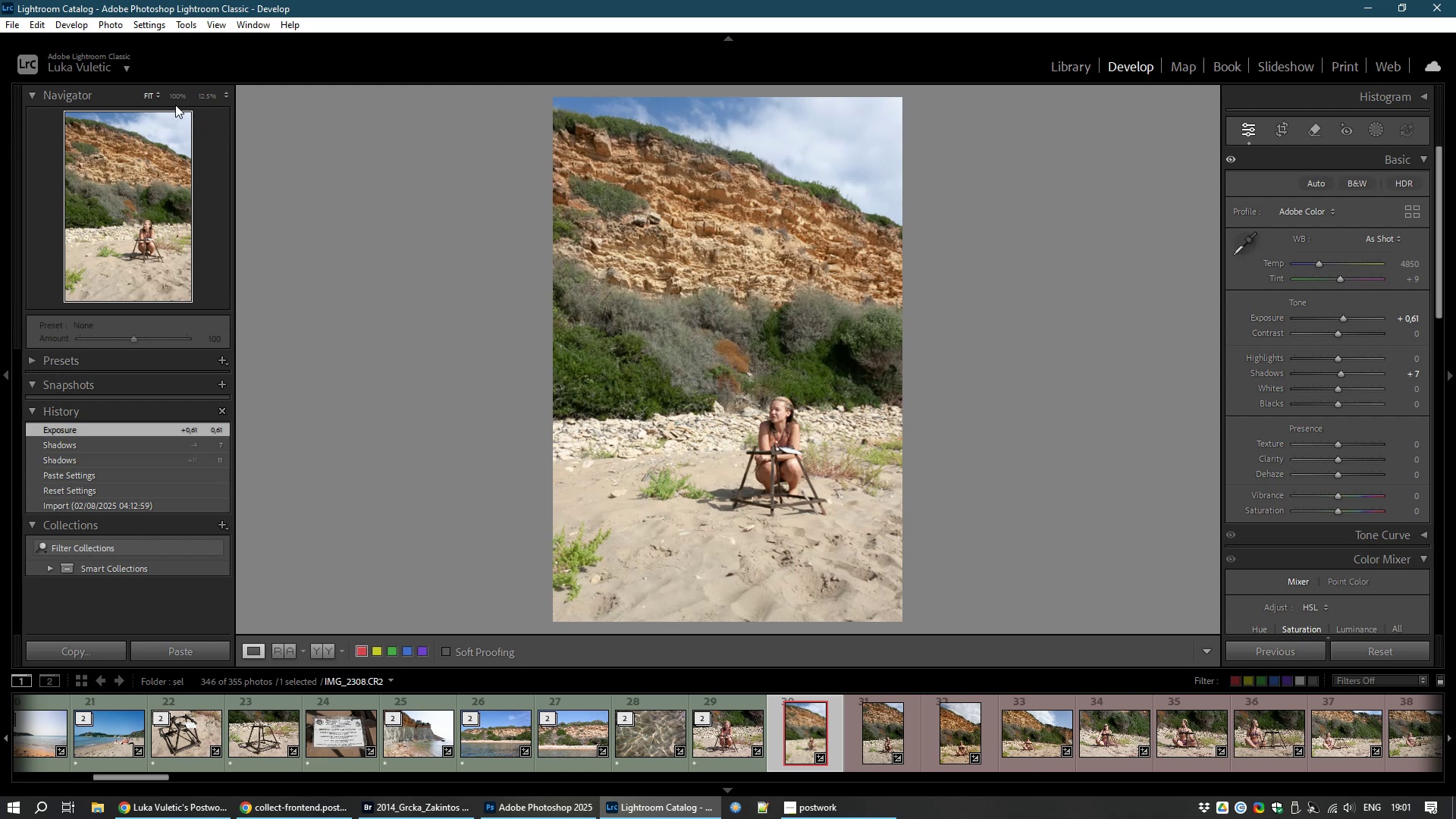 
left_click([180, 99])
 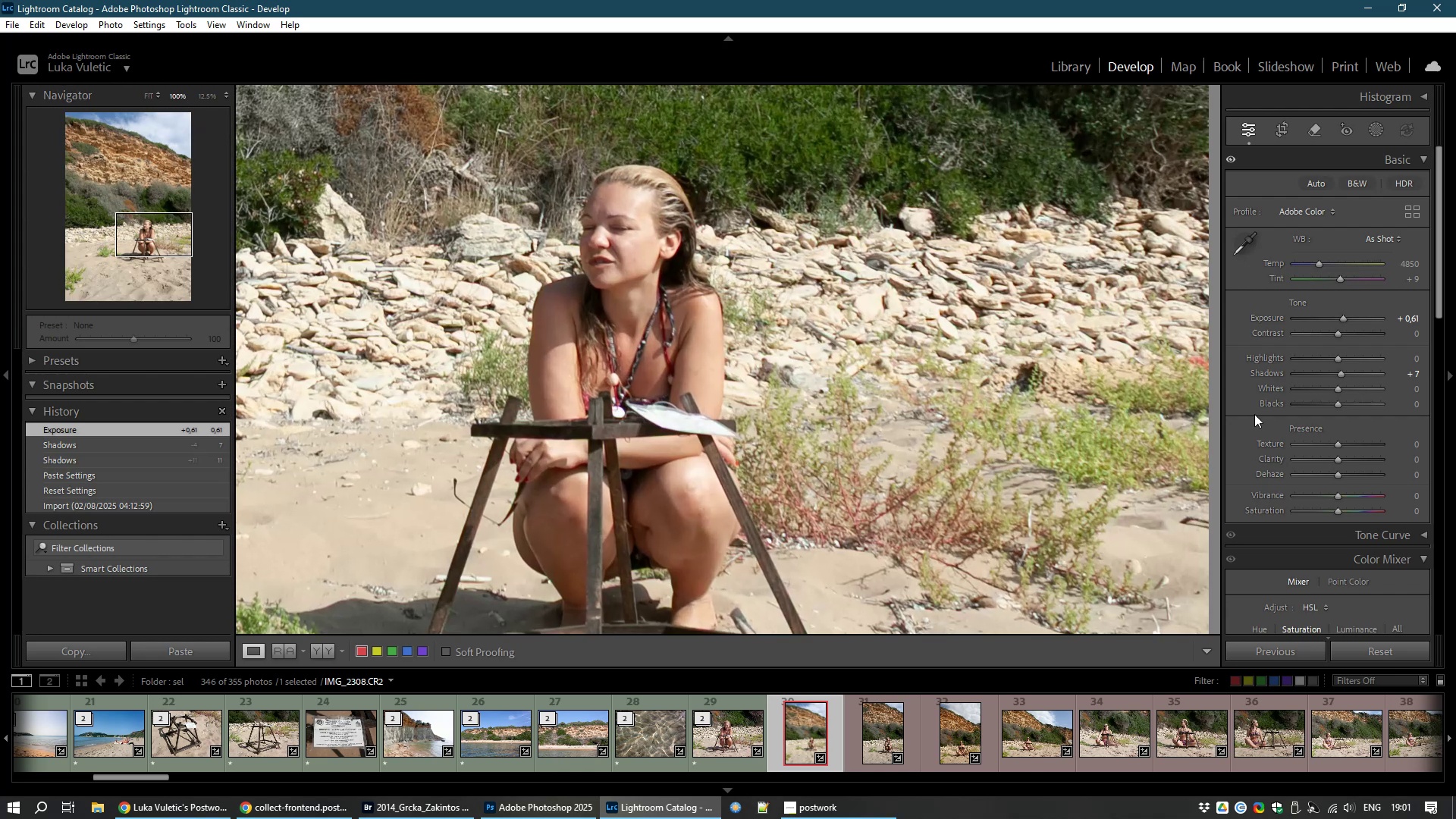 
wait(6.59)
 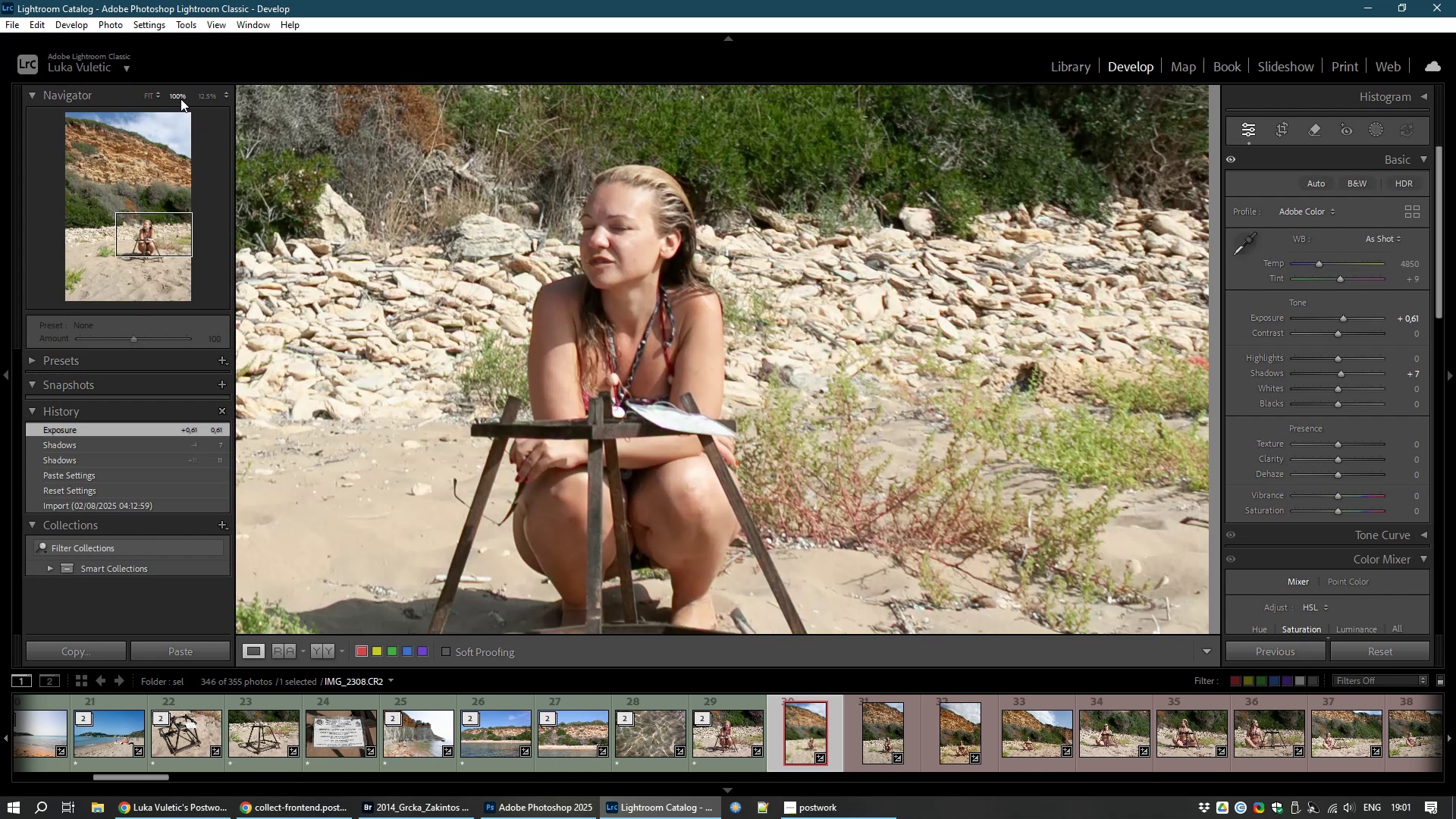 
left_click_drag(start_coordinate=[1337, 492], to_coordinate=[1348, 498])
 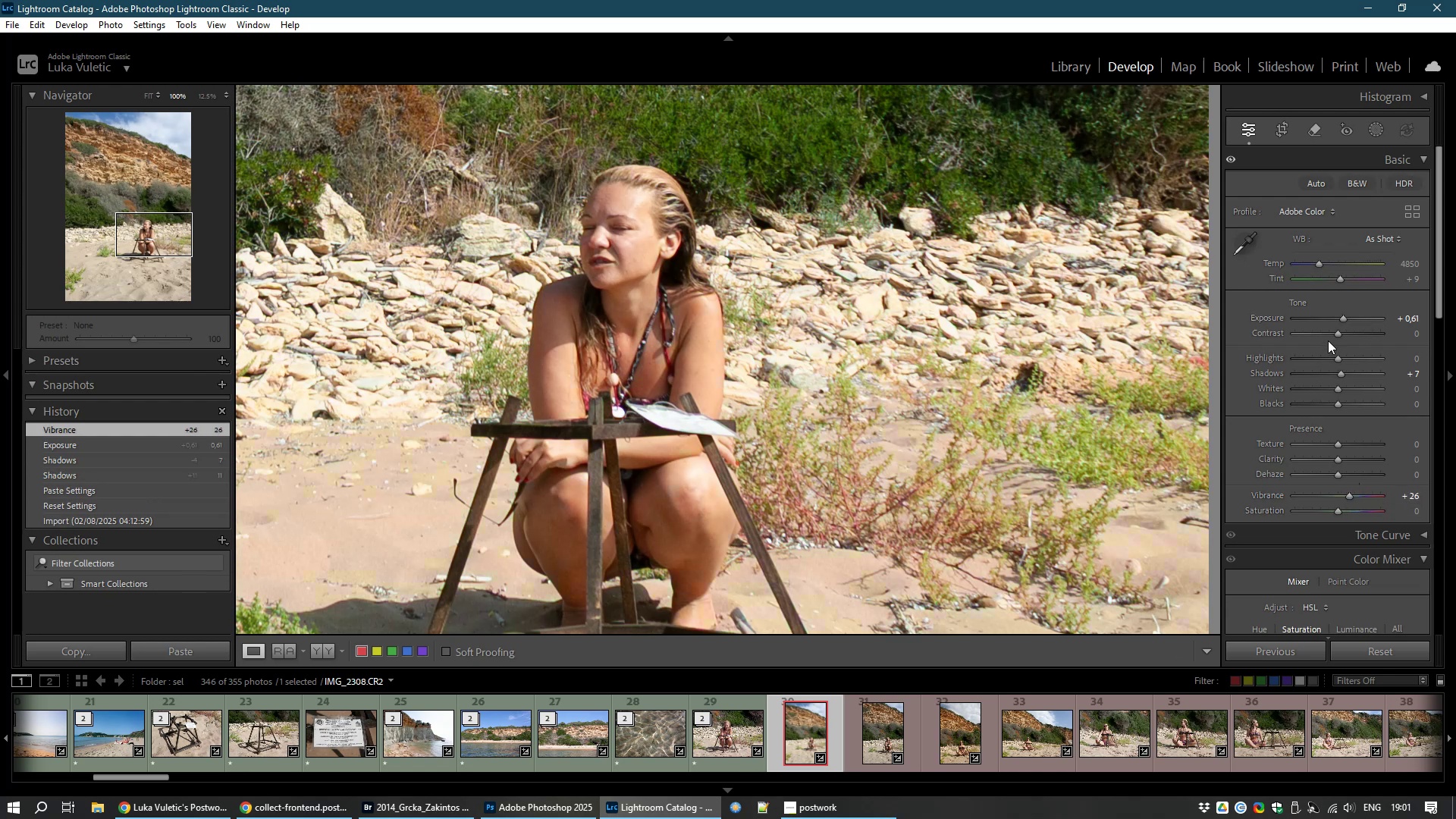 
left_click_drag(start_coordinate=[1338, 331], to_coordinate=[1345, 333])
 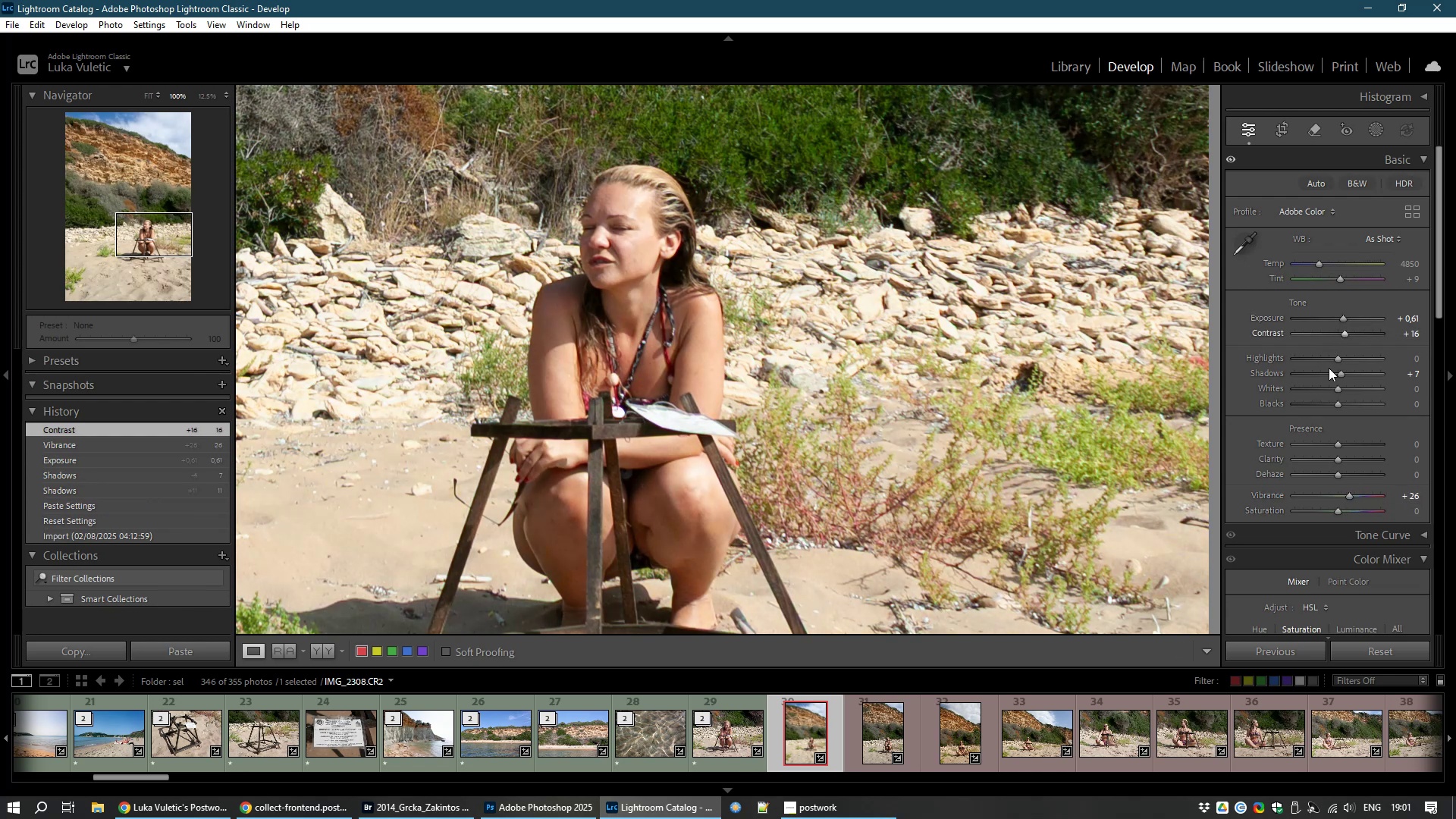 
right_click([1345, 333])
 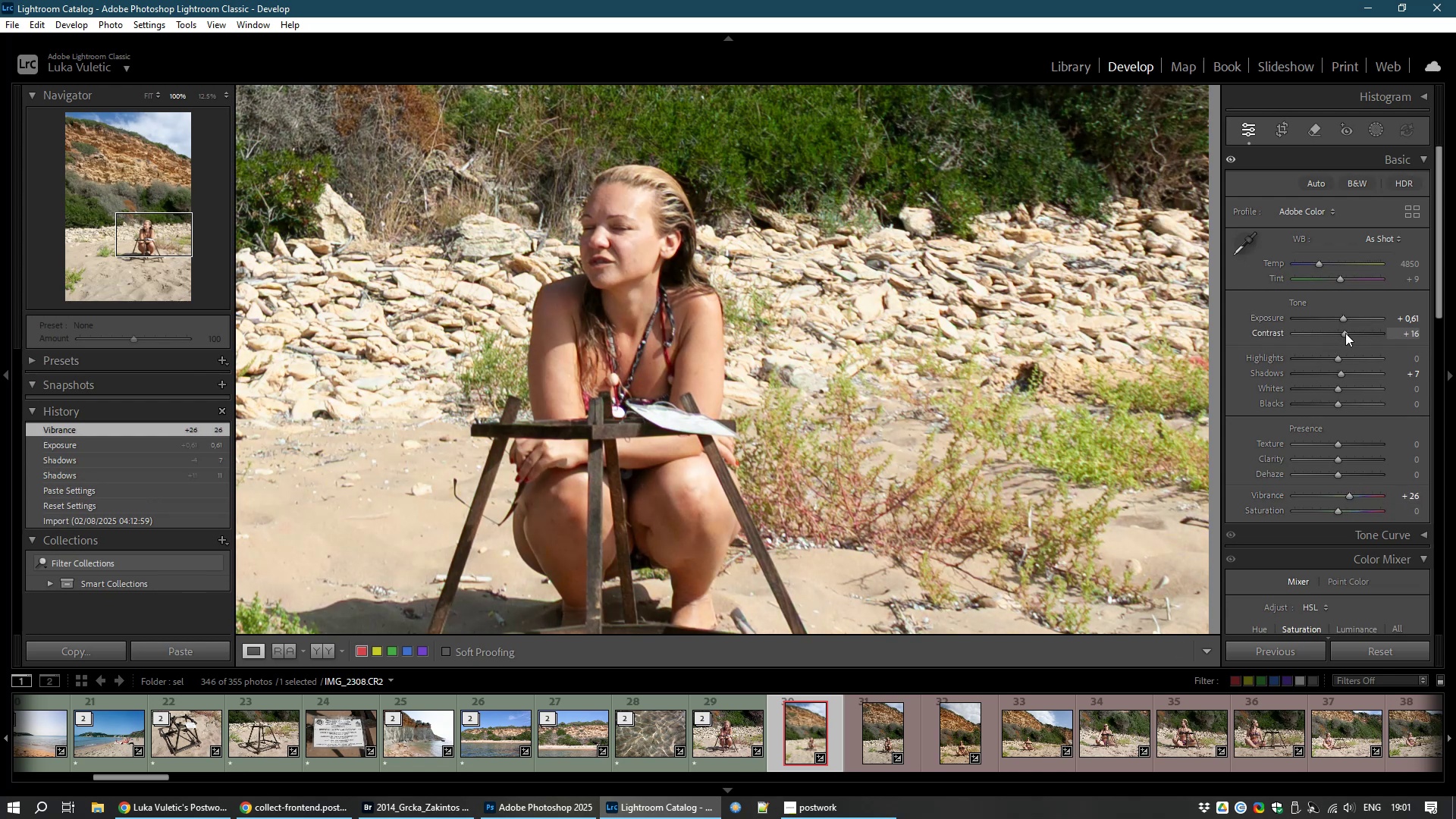 
left_click([1345, 333])
 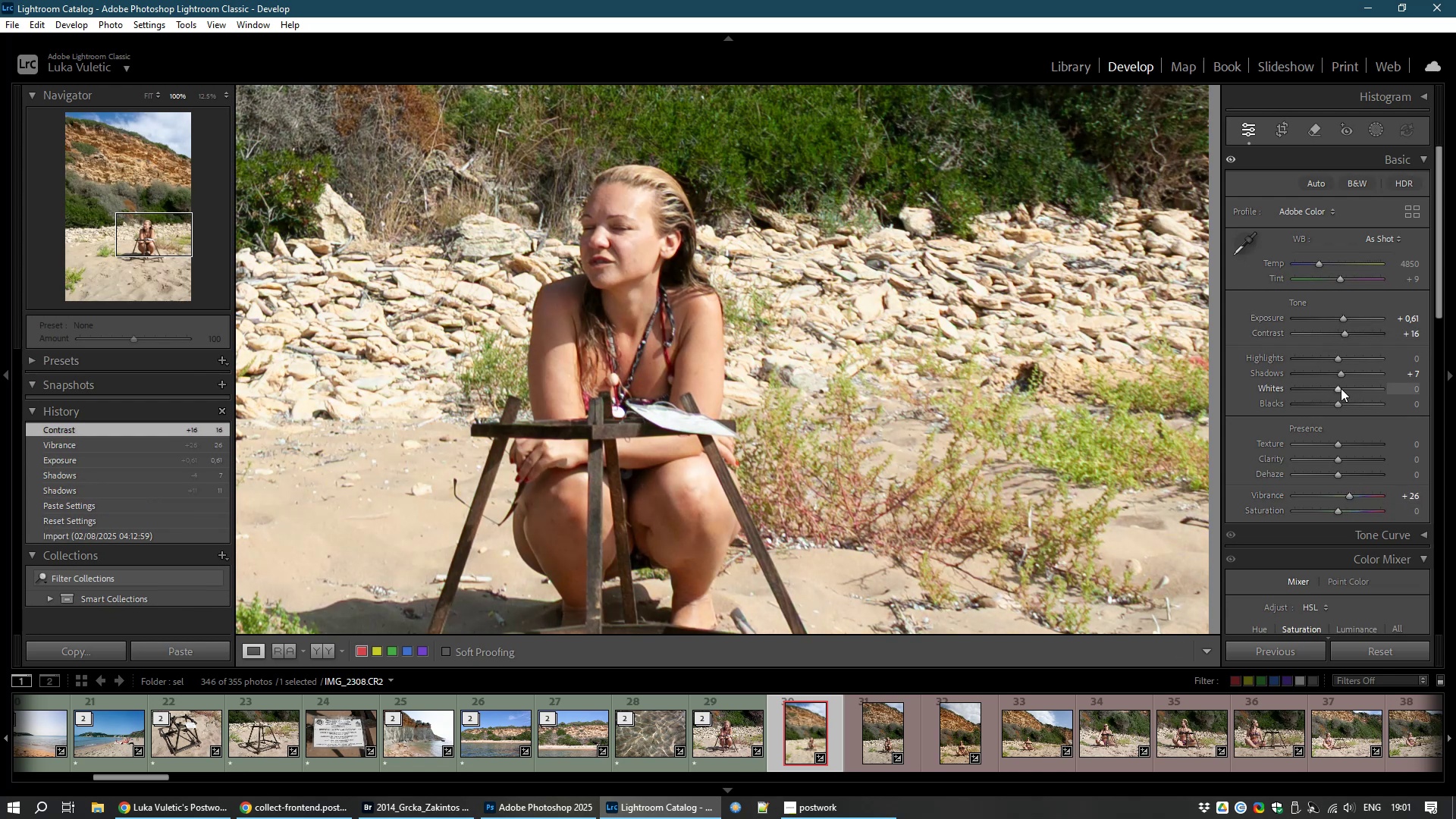 
left_click_drag(start_coordinate=[1338, 388], to_coordinate=[1342, 388])
 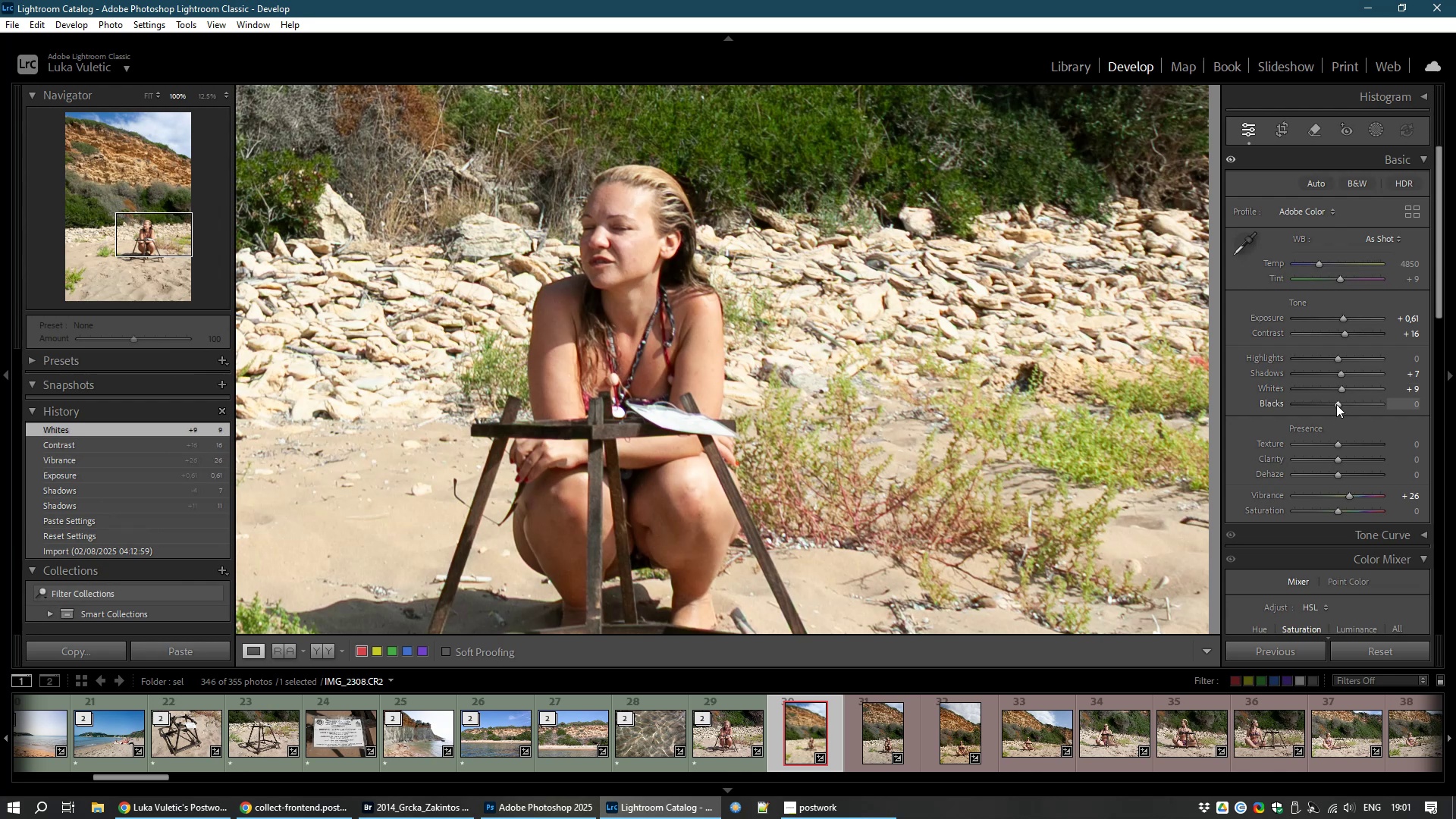 
left_click_drag(start_coordinate=[1336, 402], to_coordinate=[1332, 400])
 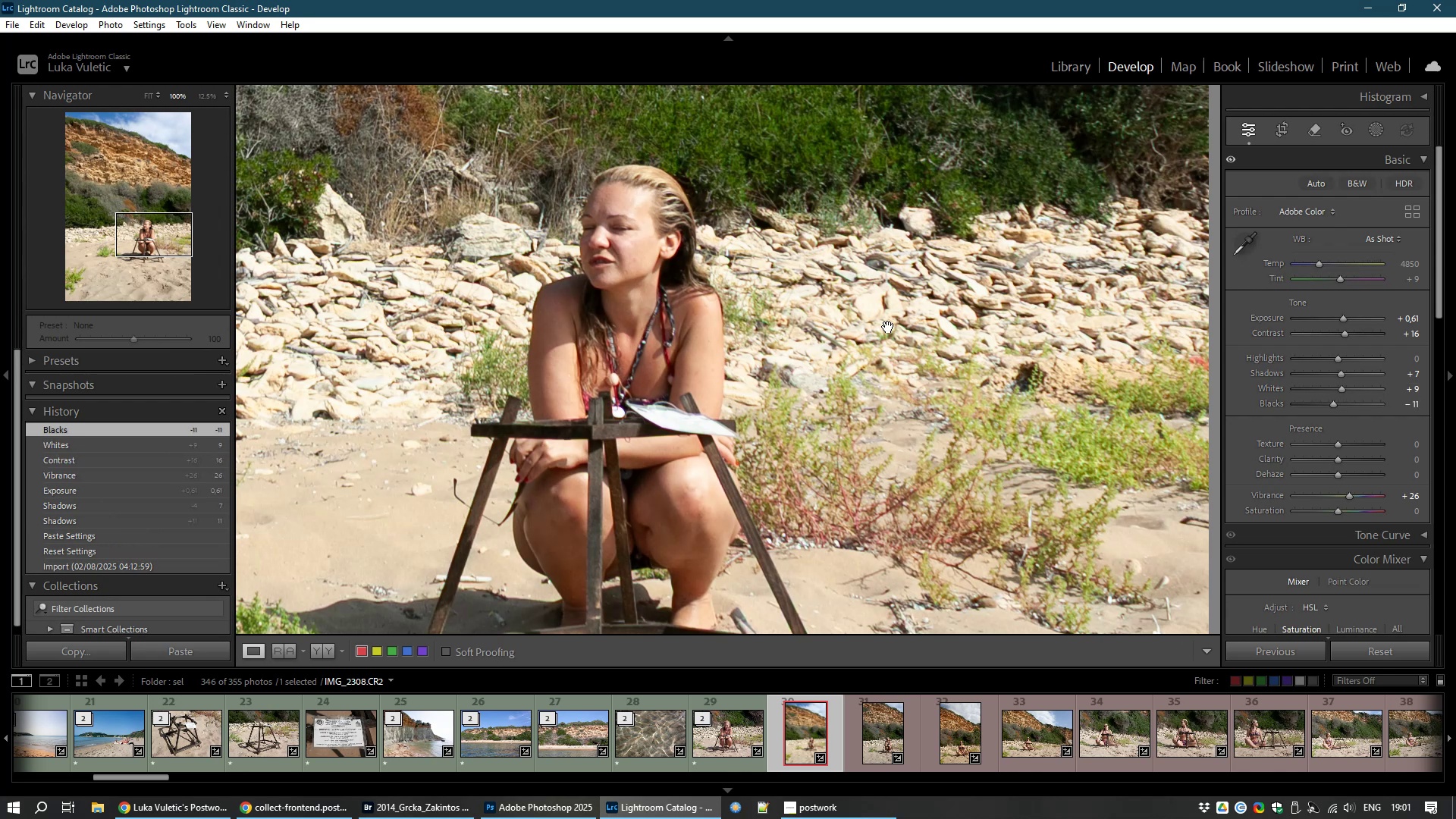 
left_click([888, 327])
 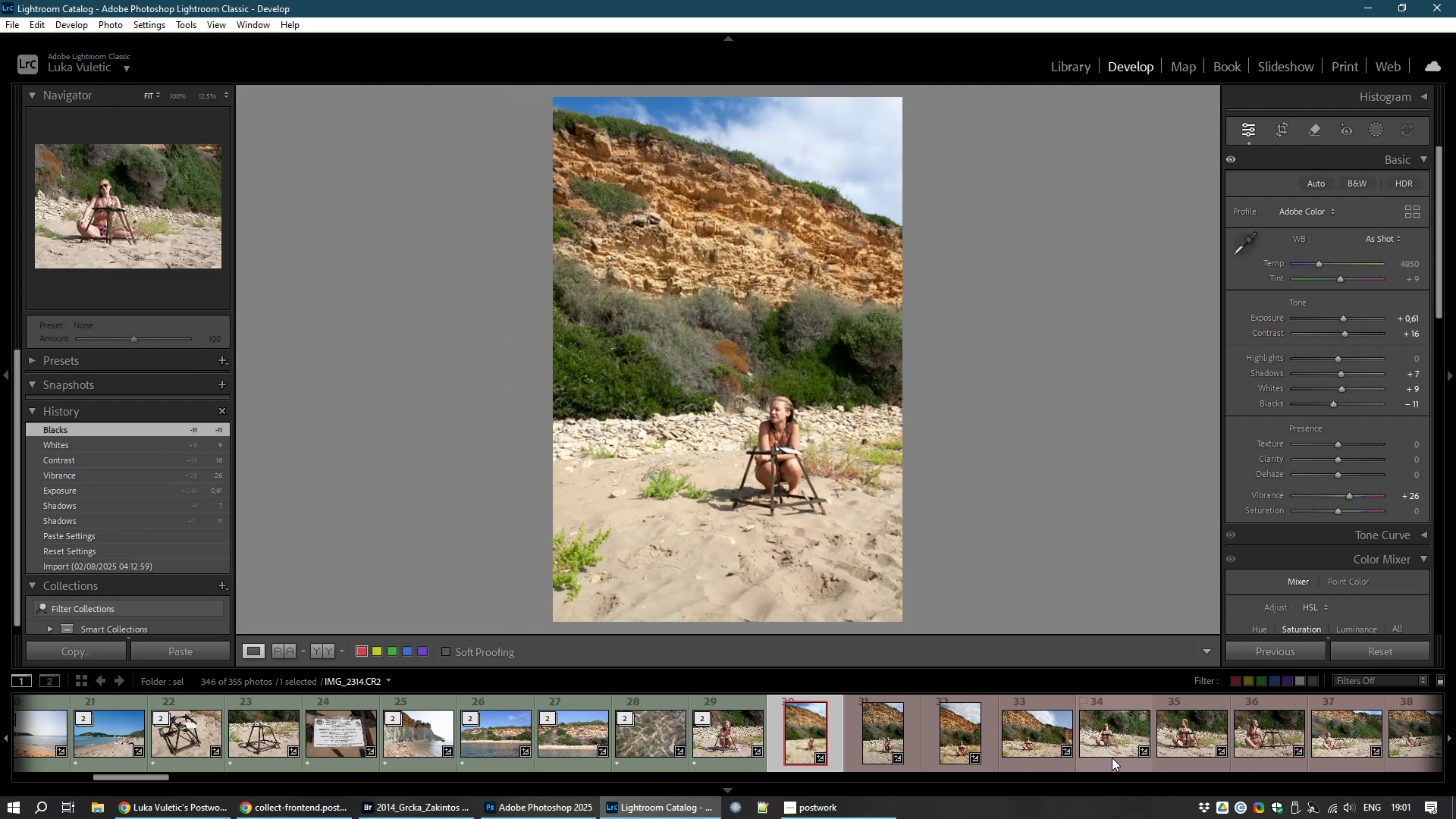 
wait(5.26)
 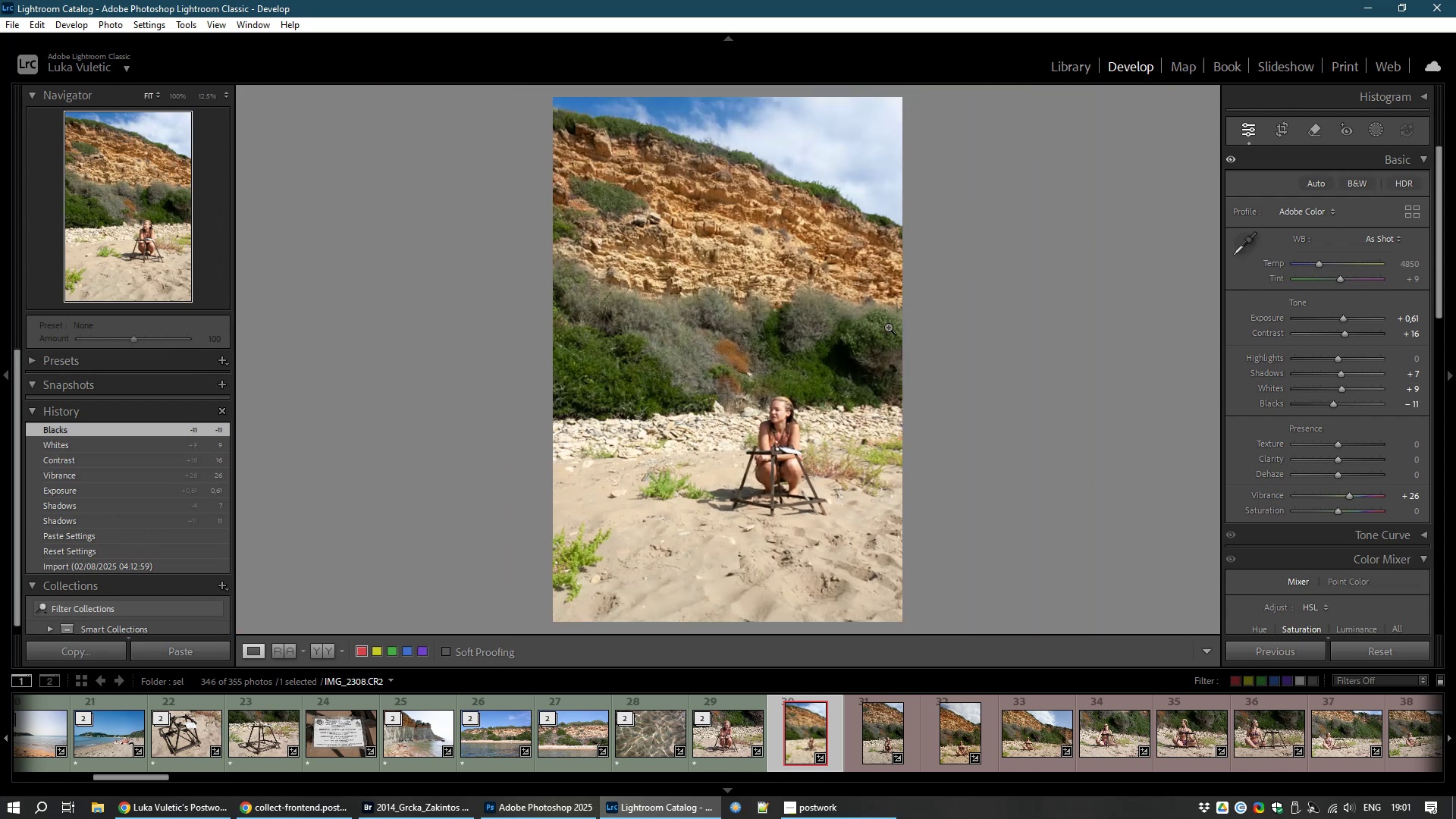 
hold_key(key=ShiftLeft, duration=1.52)
left_click([1031, 740])
 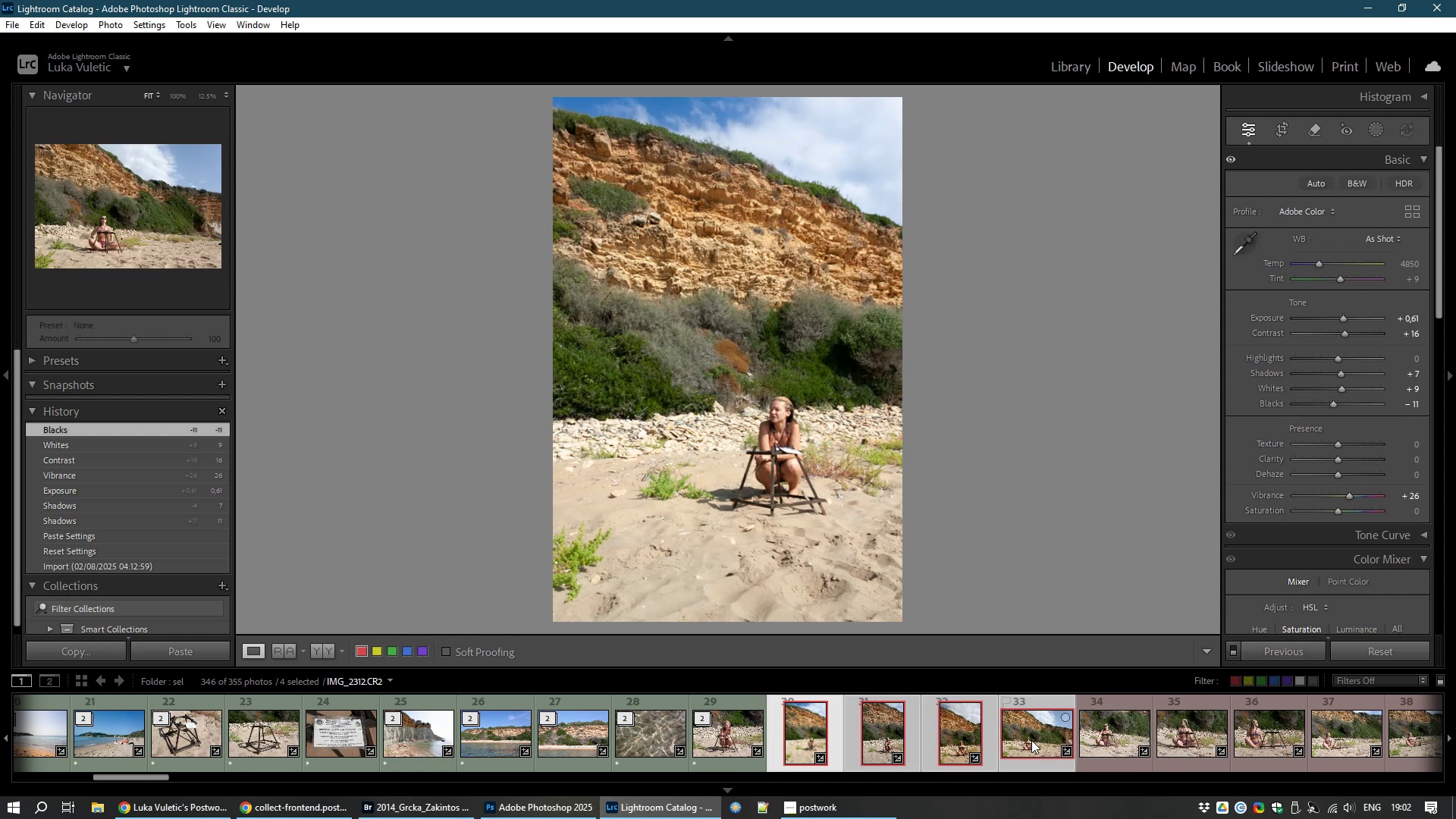 
hold_key(key=ShiftLeft, duration=0.48)
 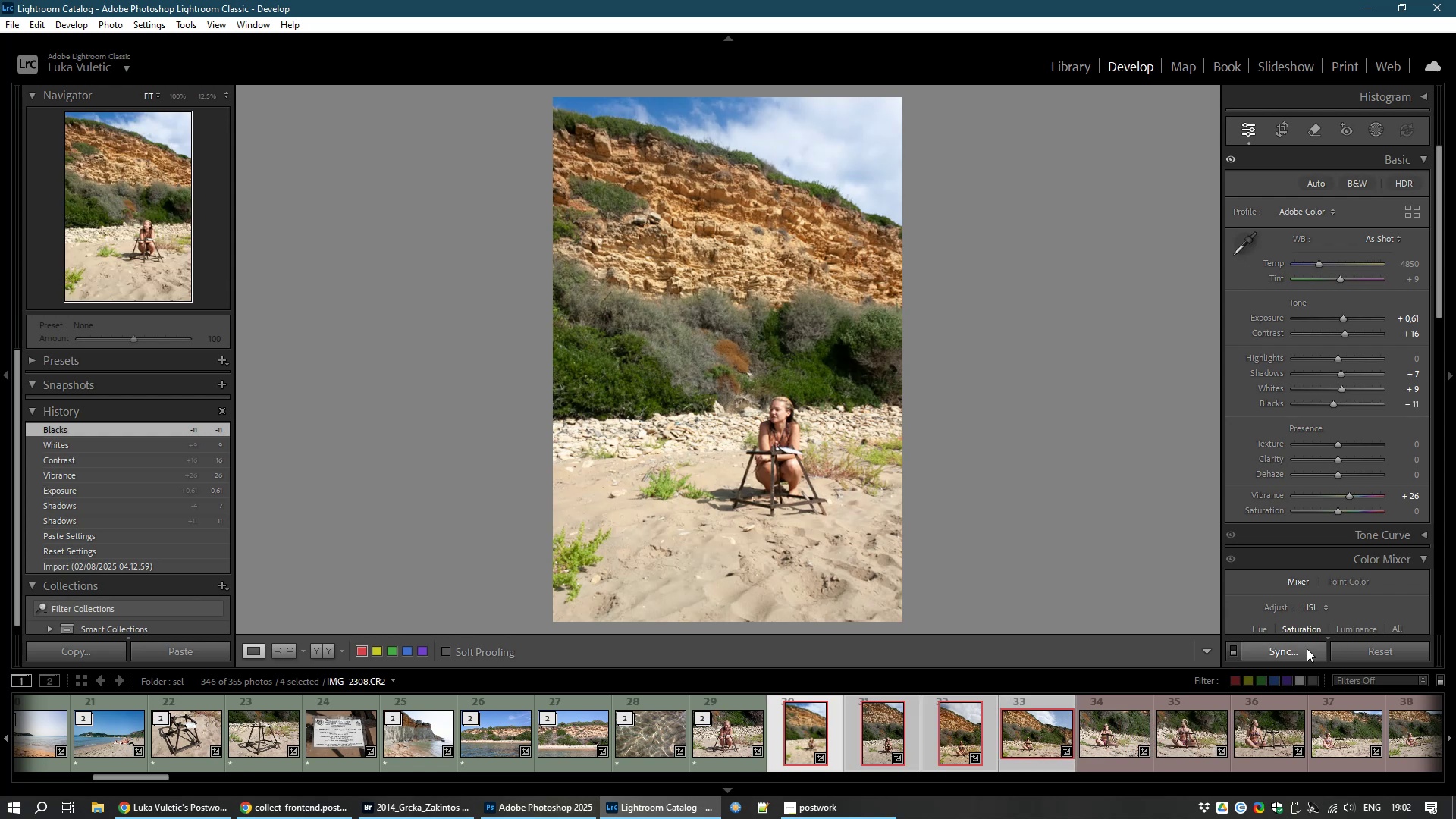 
left_click([1307, 648])
 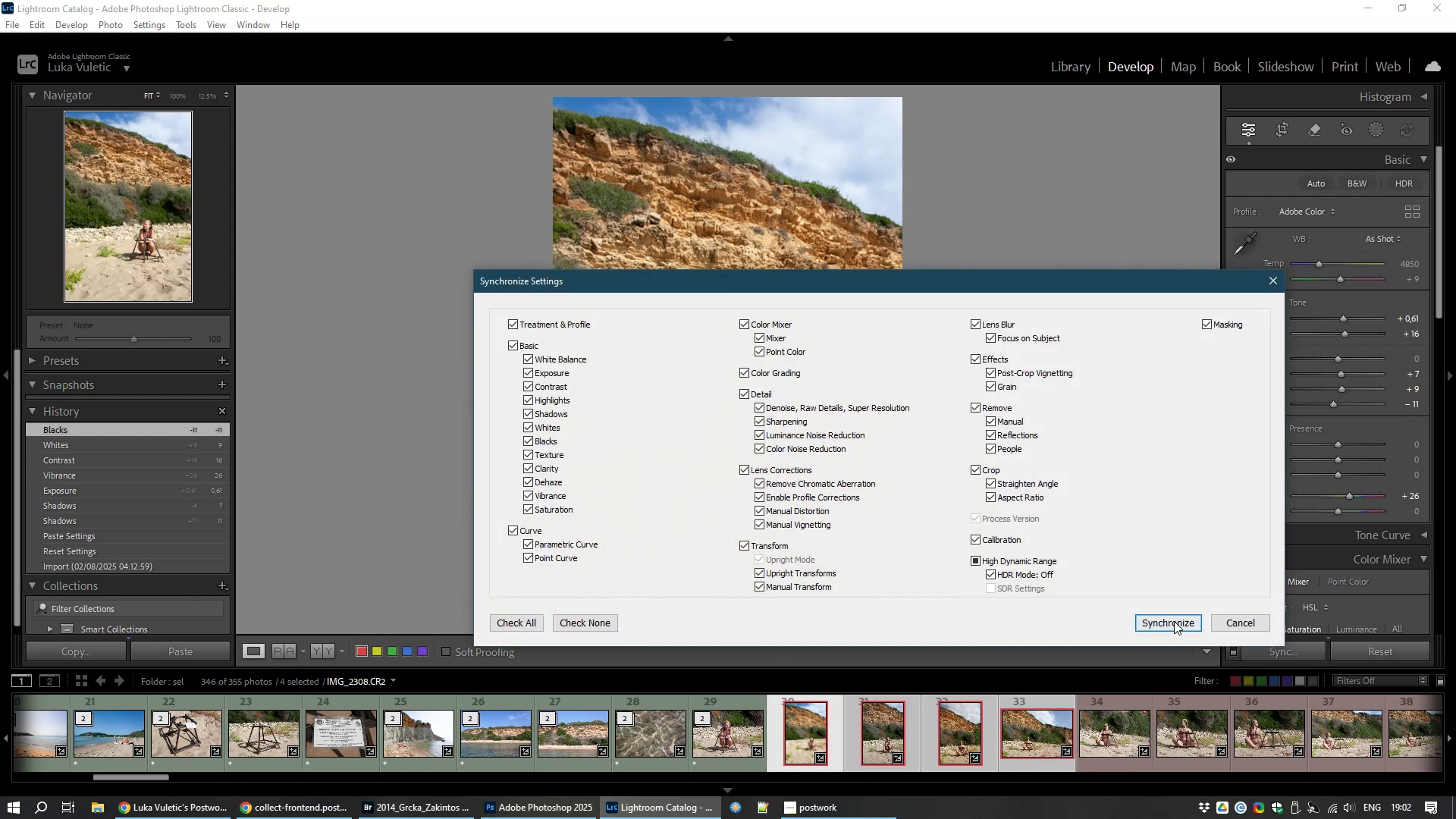 
left_click([1174, 621])
 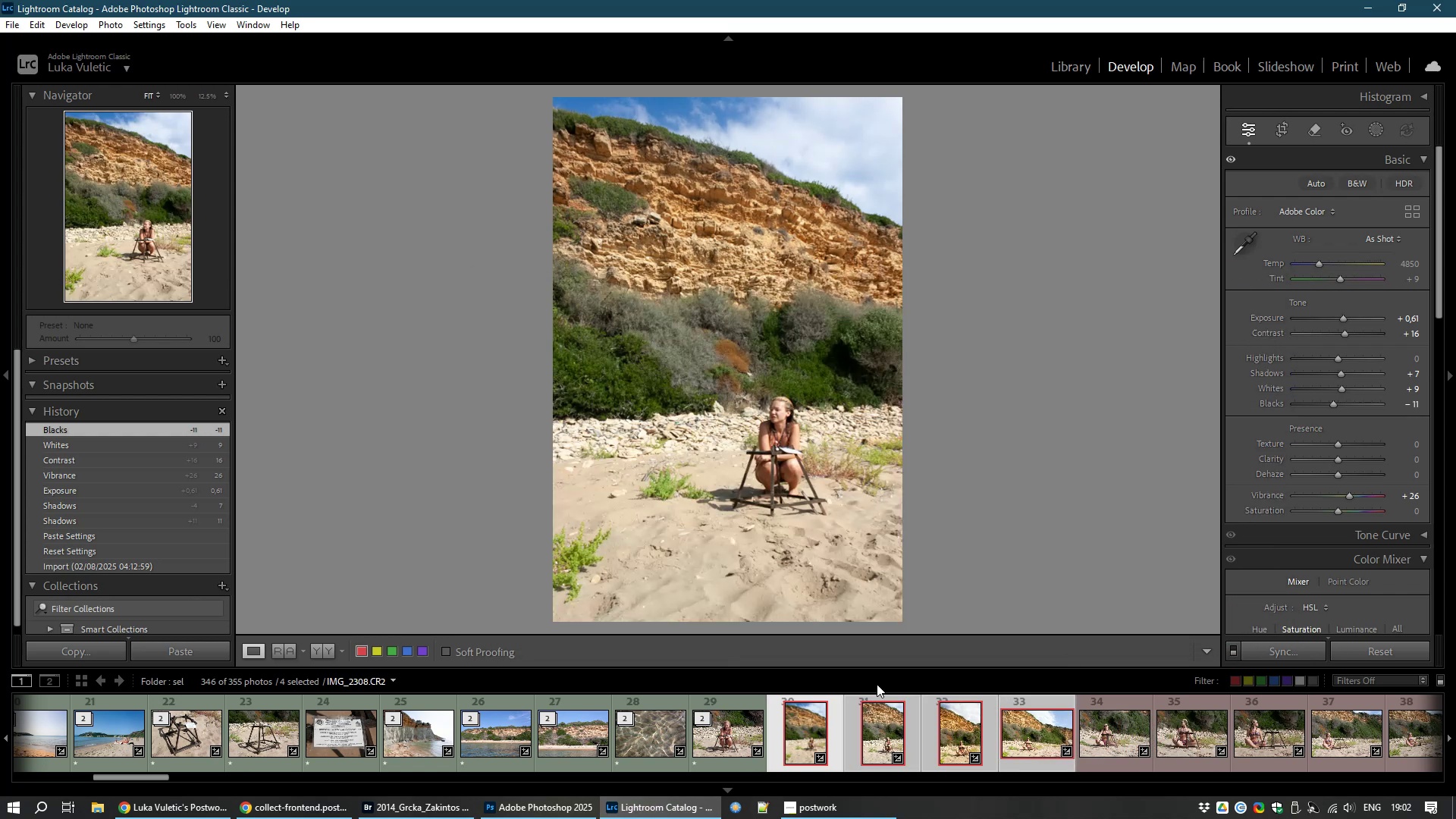 
left_click([881, 735])
 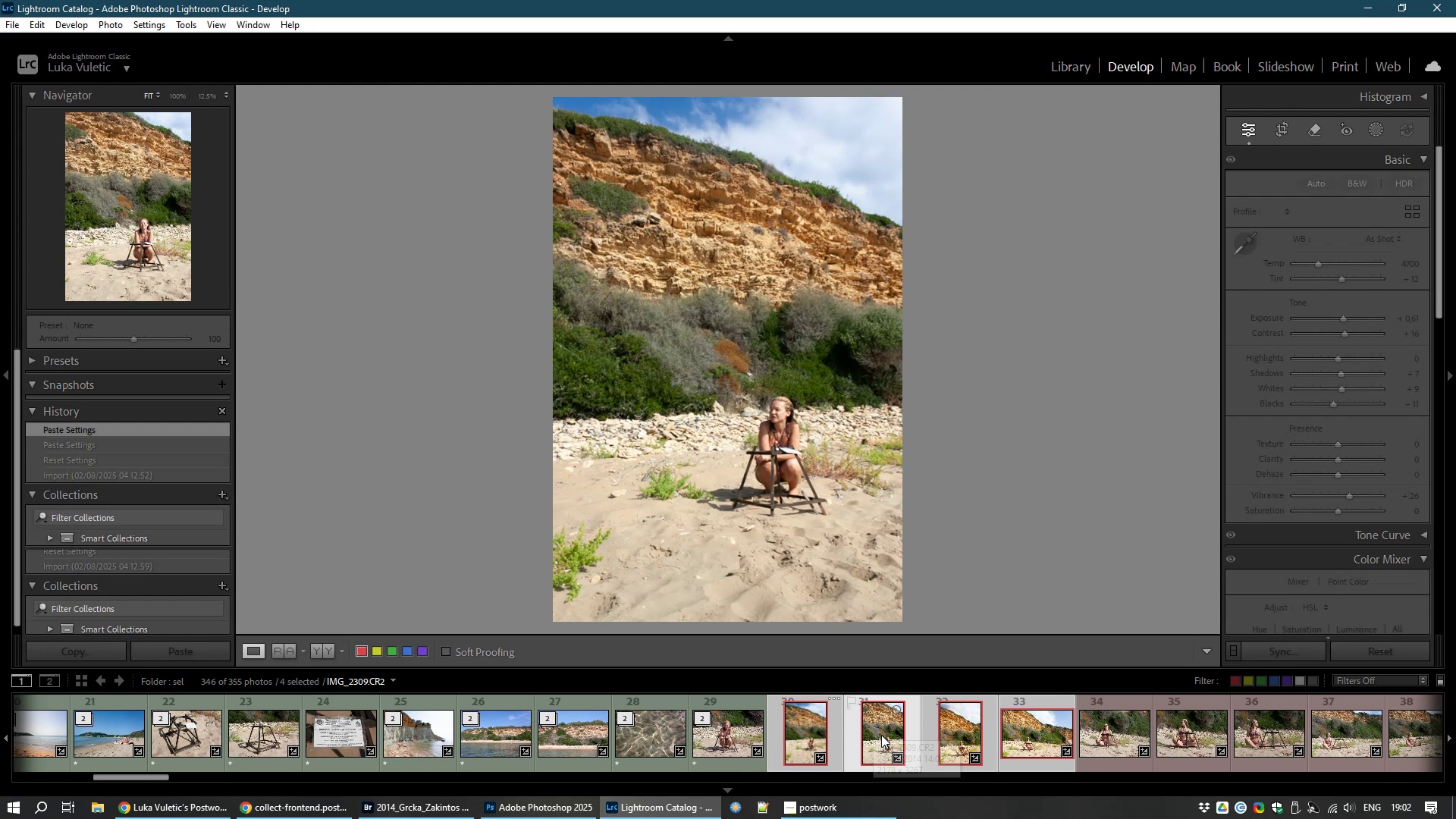 
right_click([881, 735])
 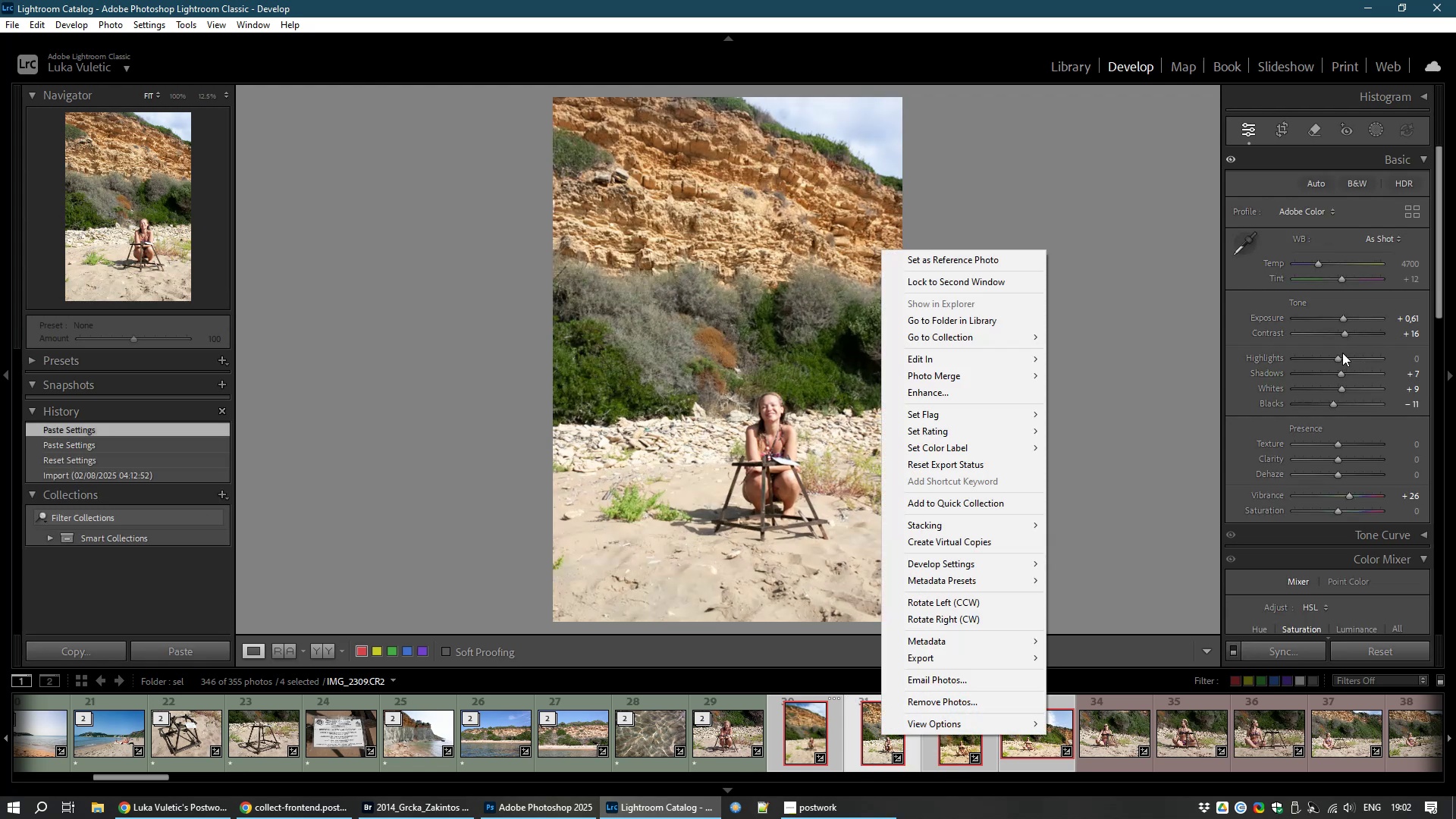 
wait(5.19)
 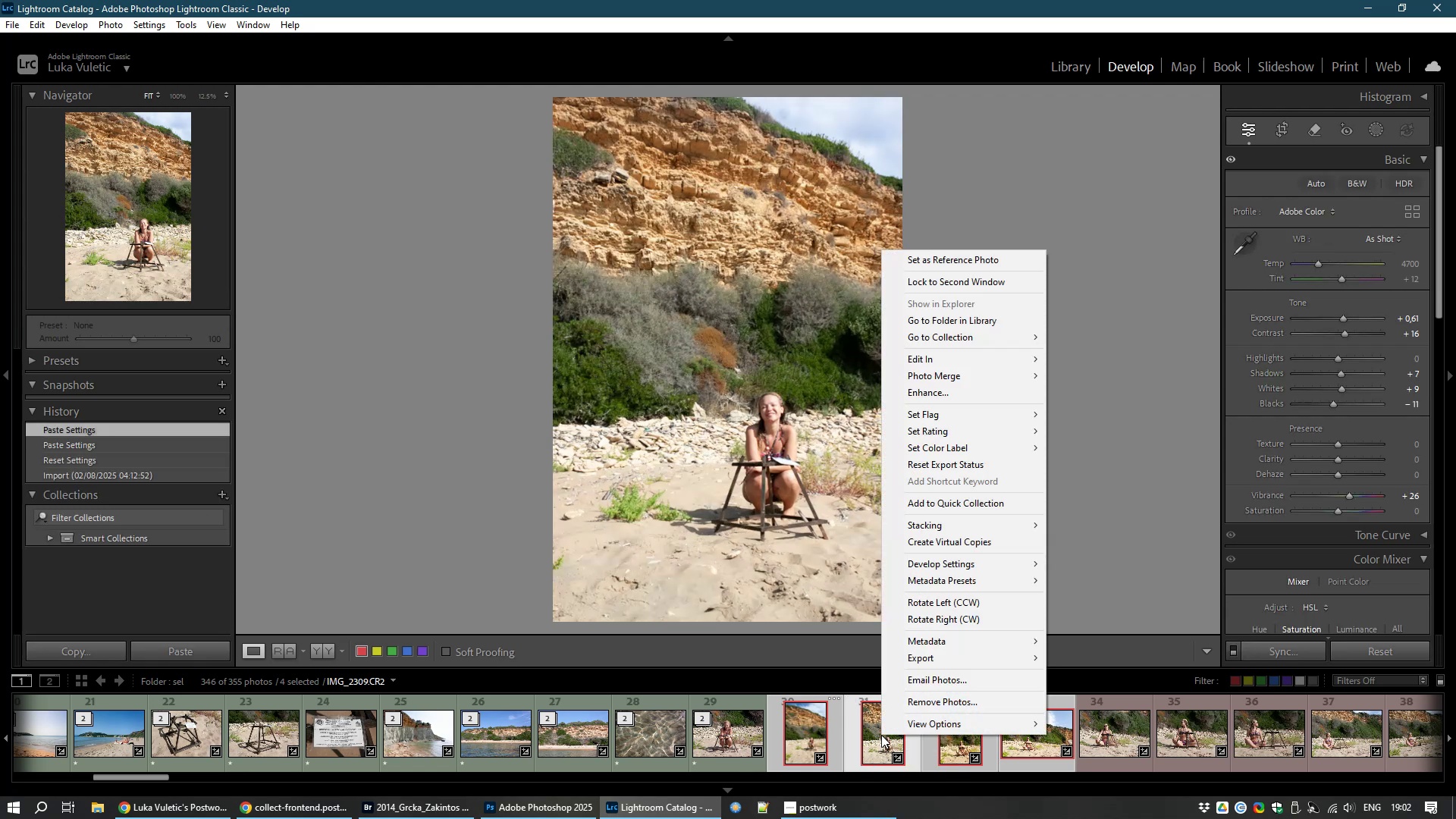 
left_click([1345, 318])
 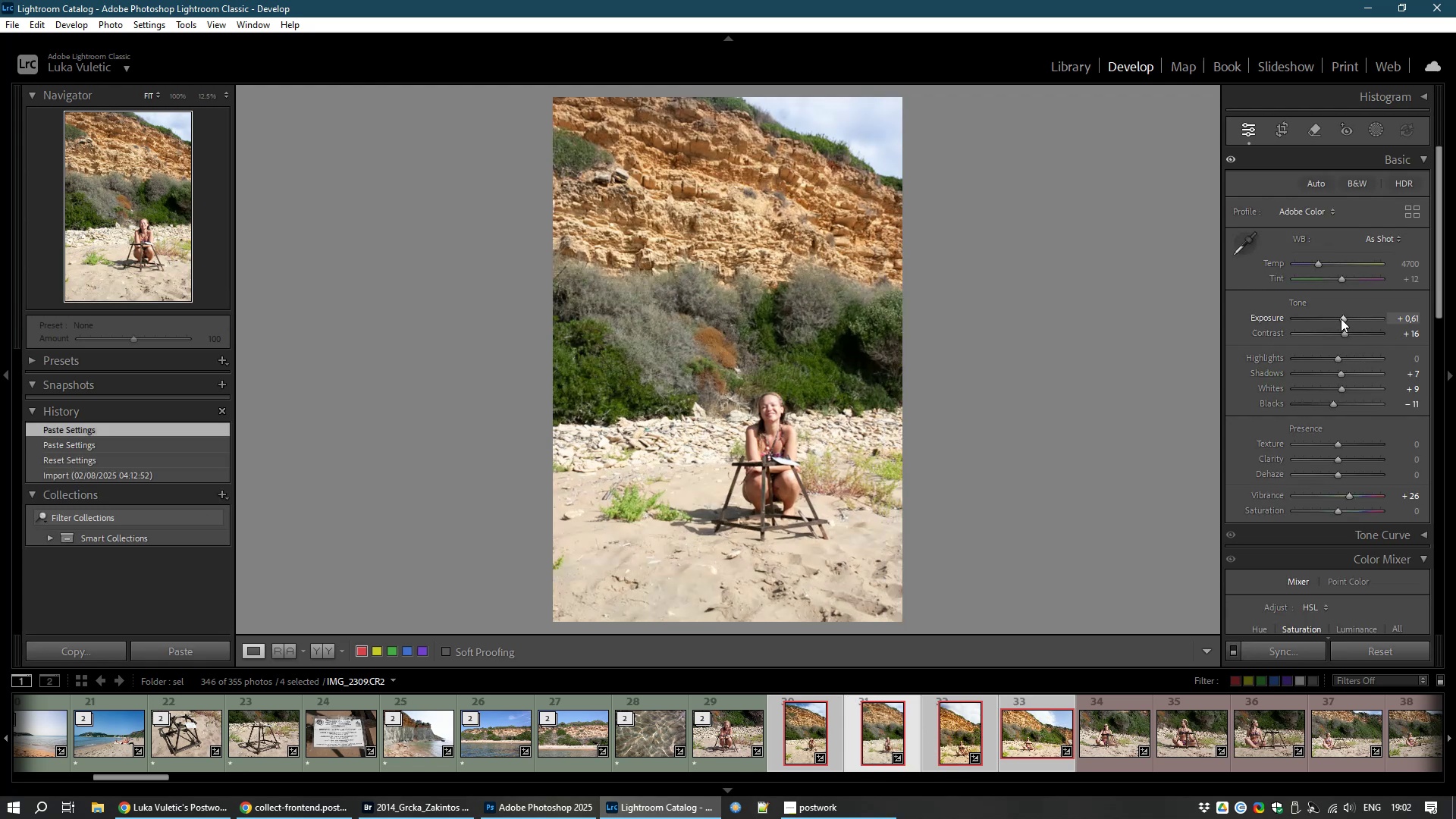 
left_click_drag(start_coordinate=[1341, 318], to_coordinate=[1336, 318])
 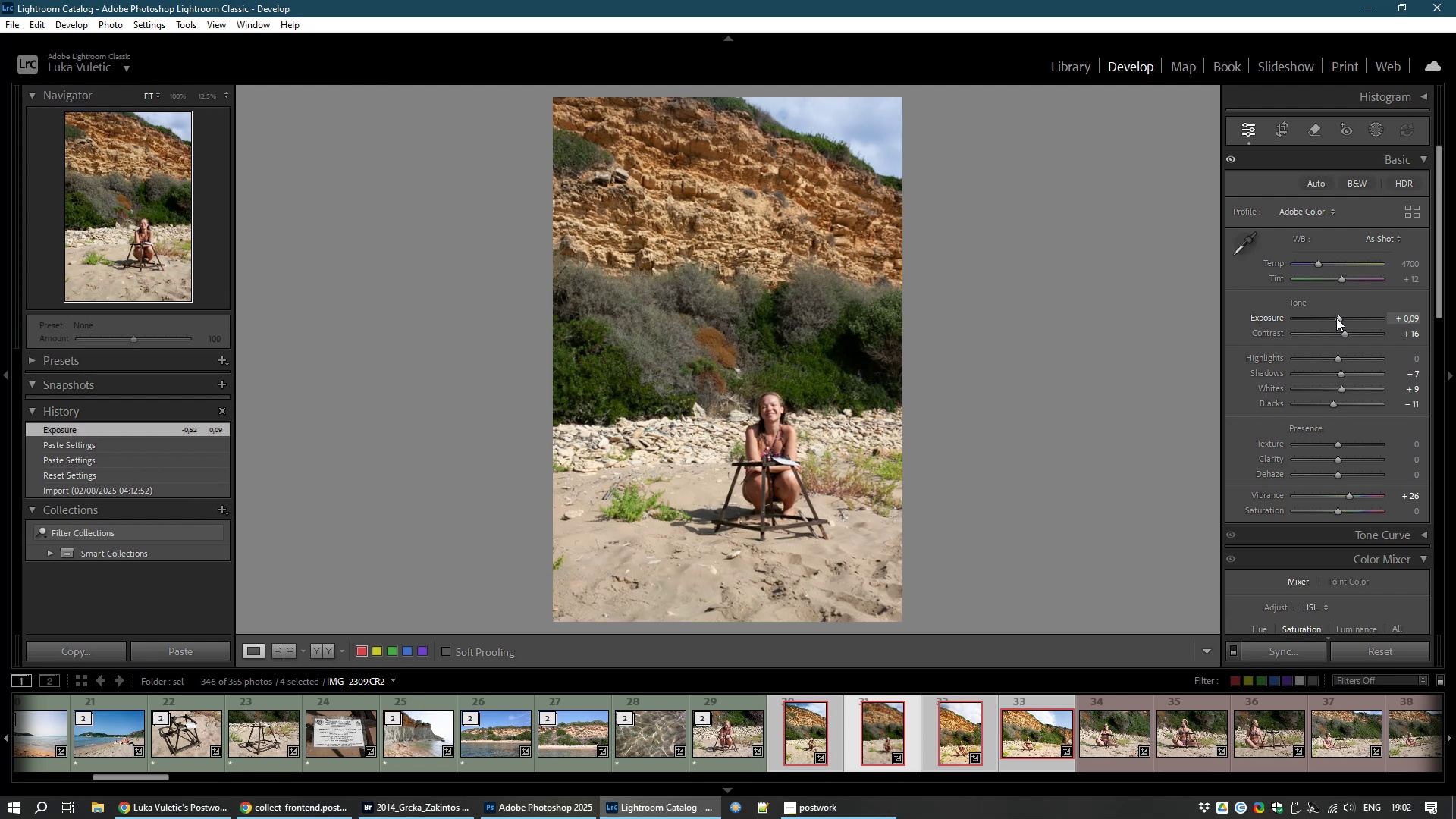 
double_click([1336, 318])
 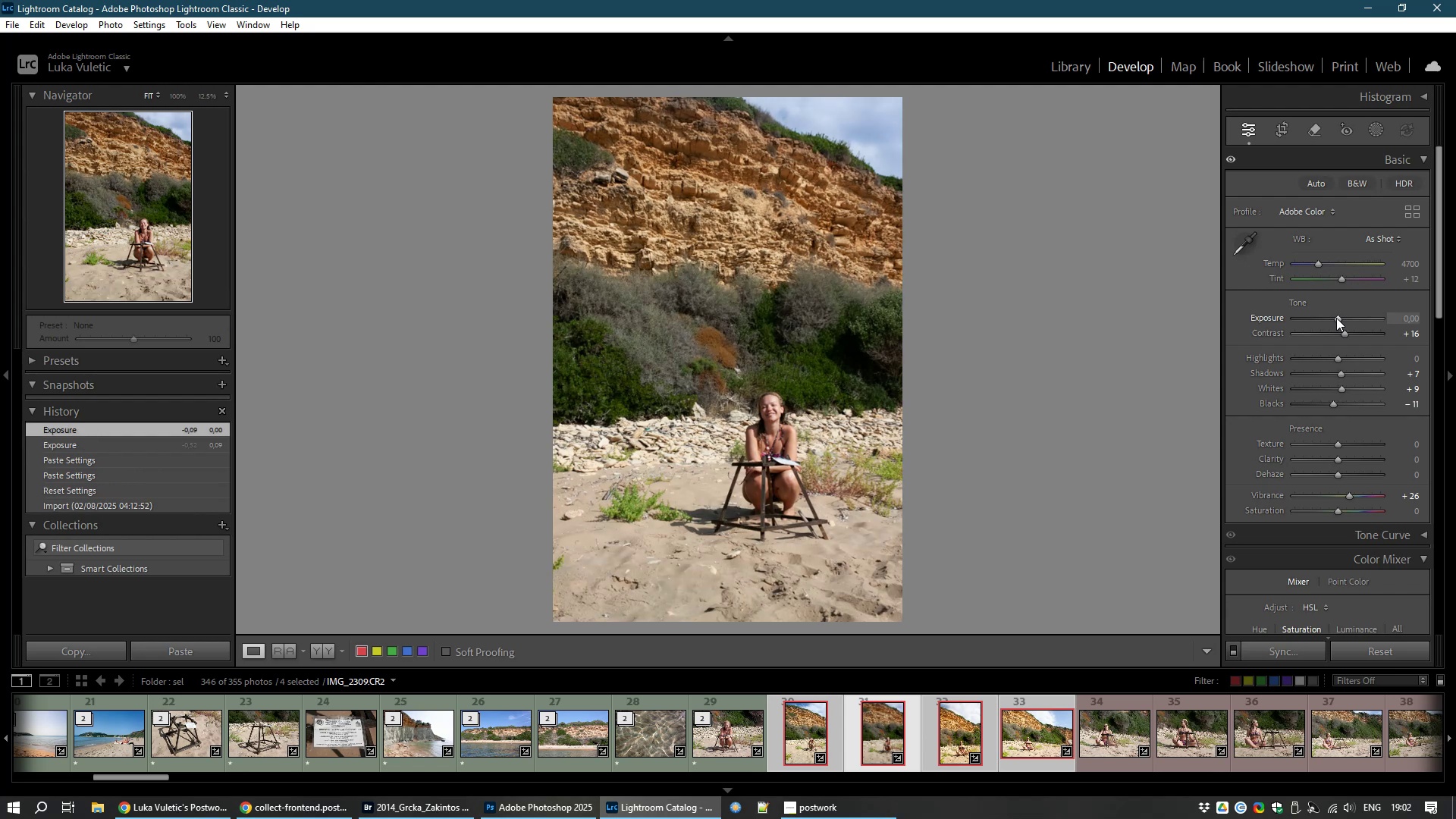 
left_click_drag(start_coordinate=[1336, 318], to_coordinate=[1340, 318])
 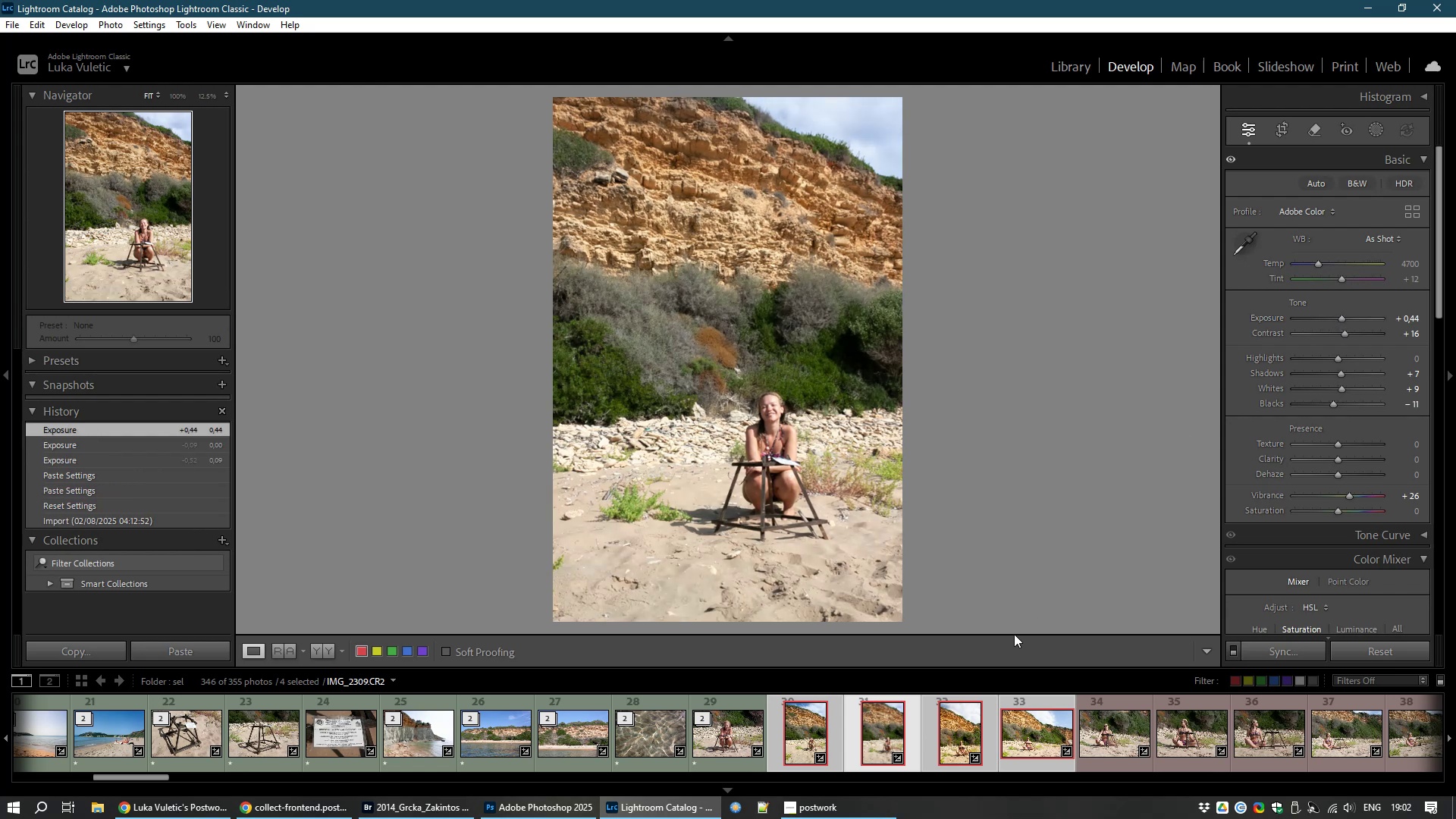 
hold_key(key=ShiftLeft, duration=1.2)
left_click([1012, 746])
 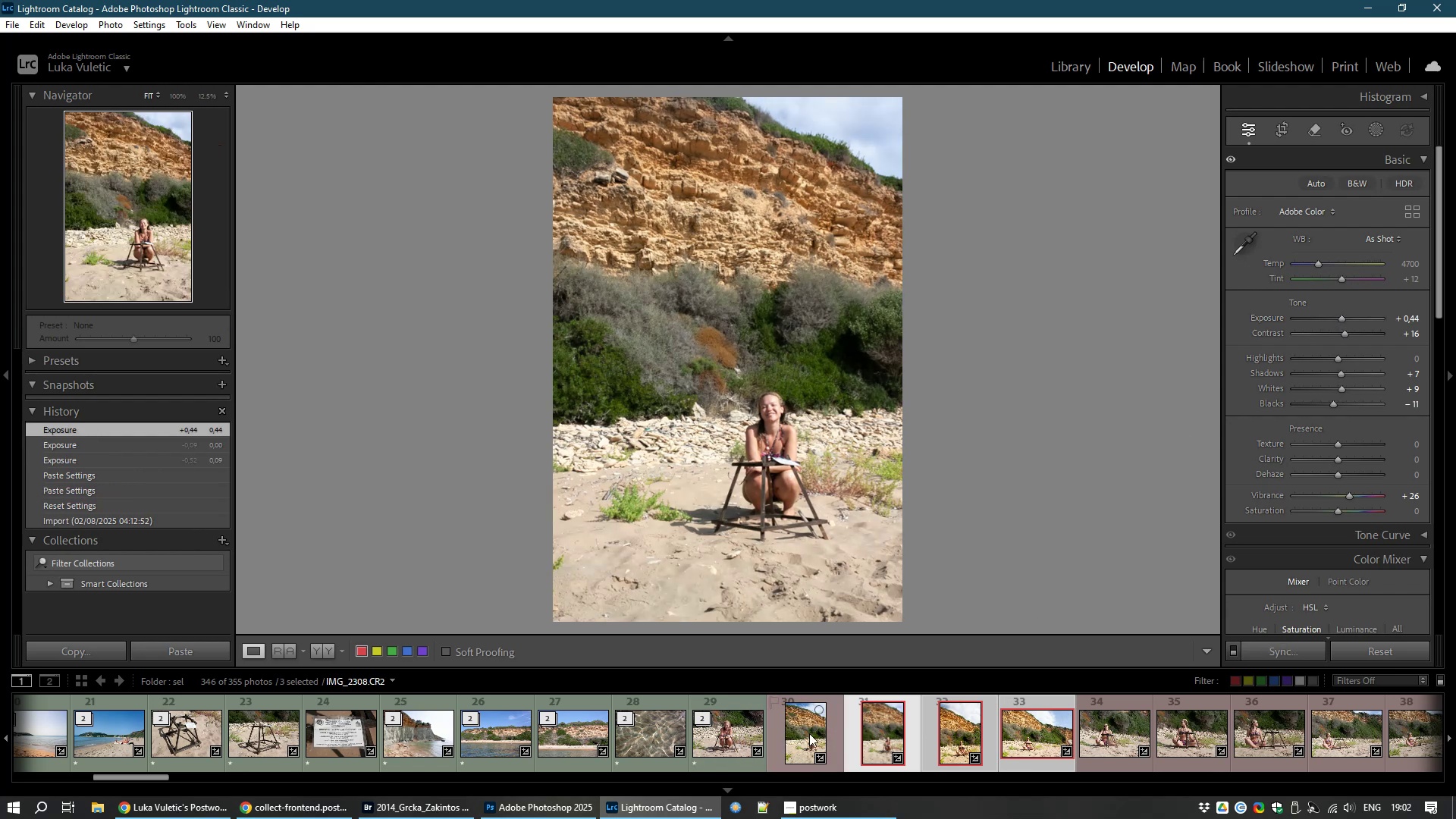 
left_click([805, 739])
 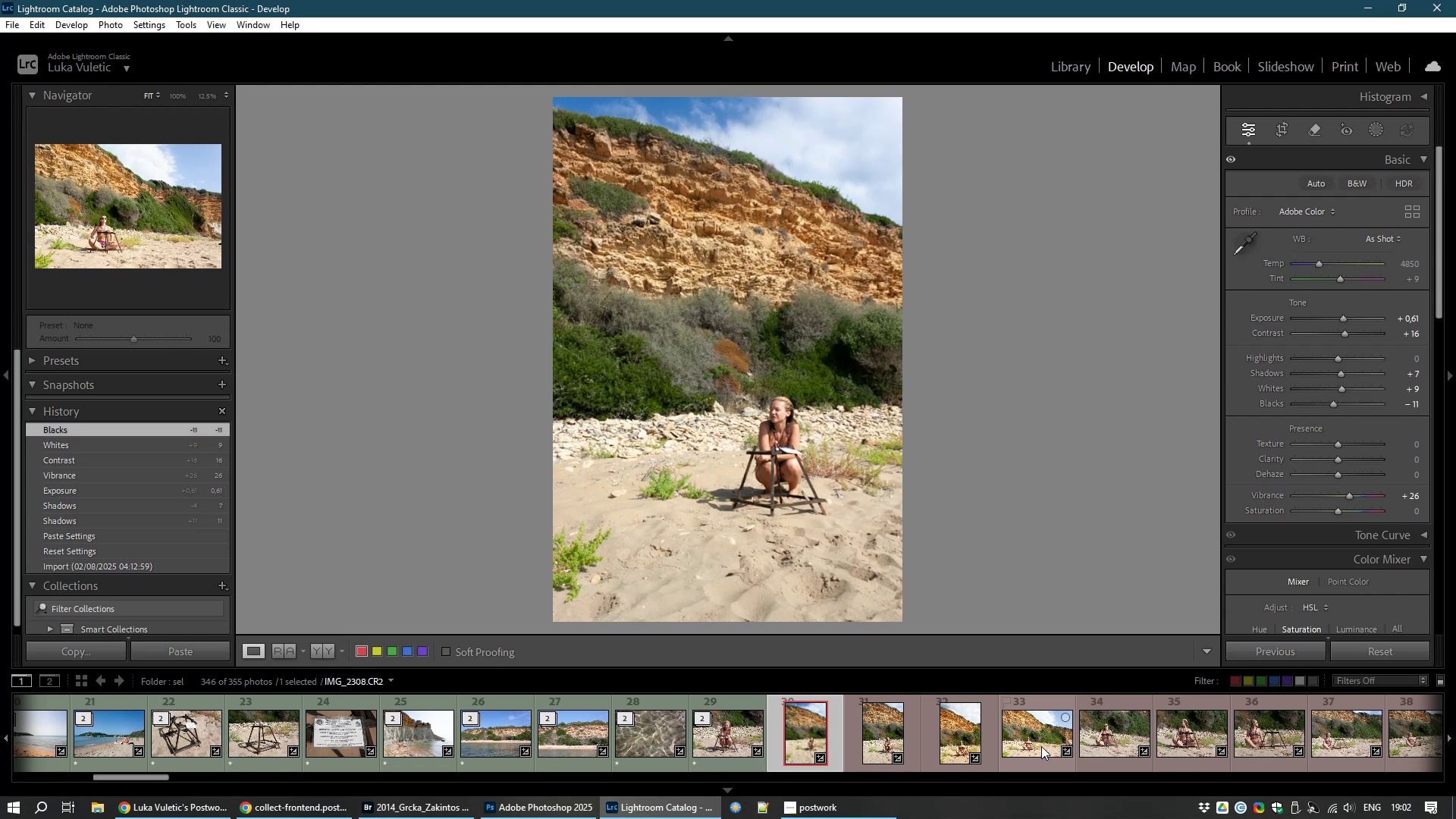 
hold_key(key=ShiftLeft, duration=1.32)
left_click([1041, 746])
 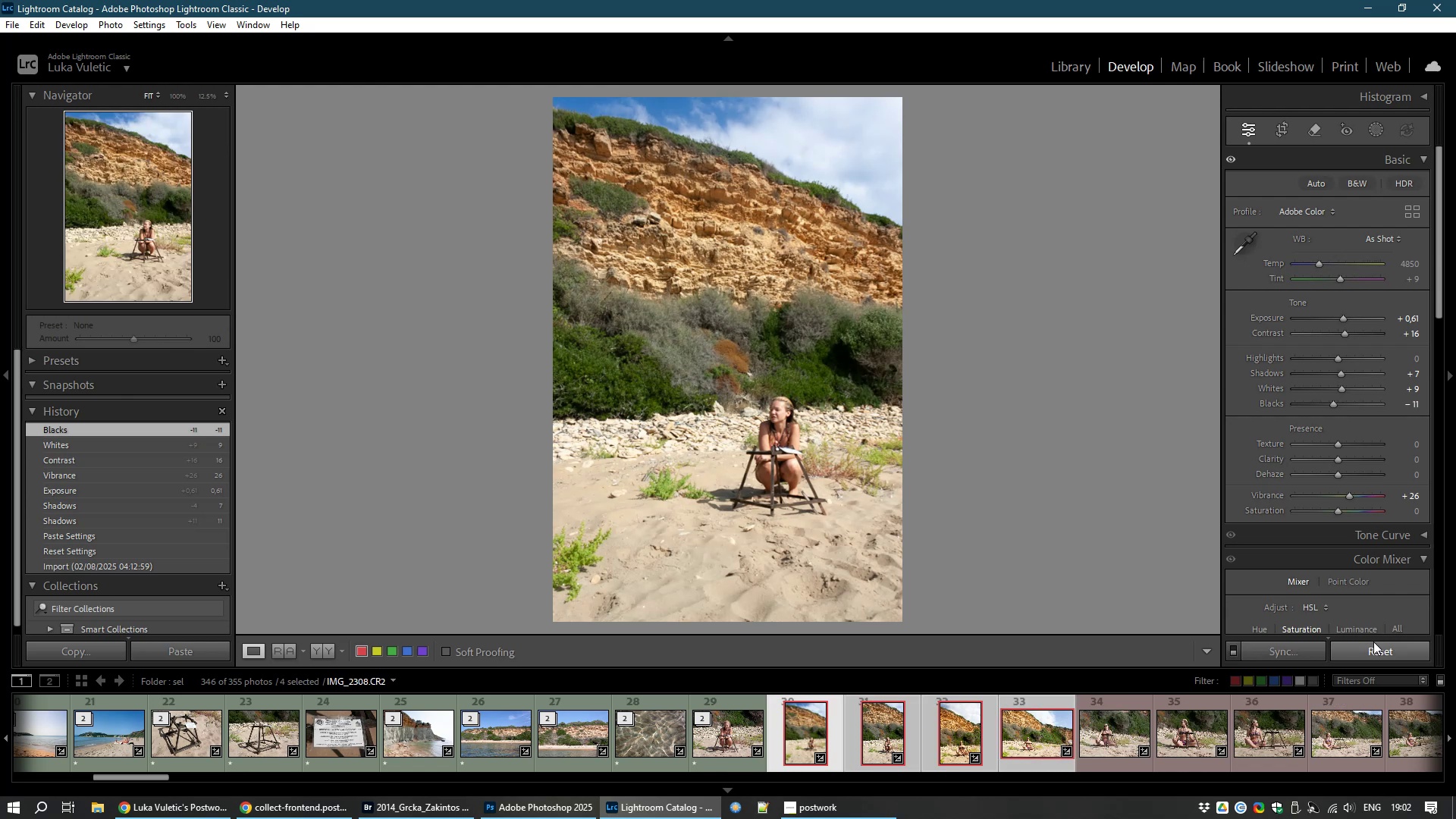 
left_click([1325, 647])
 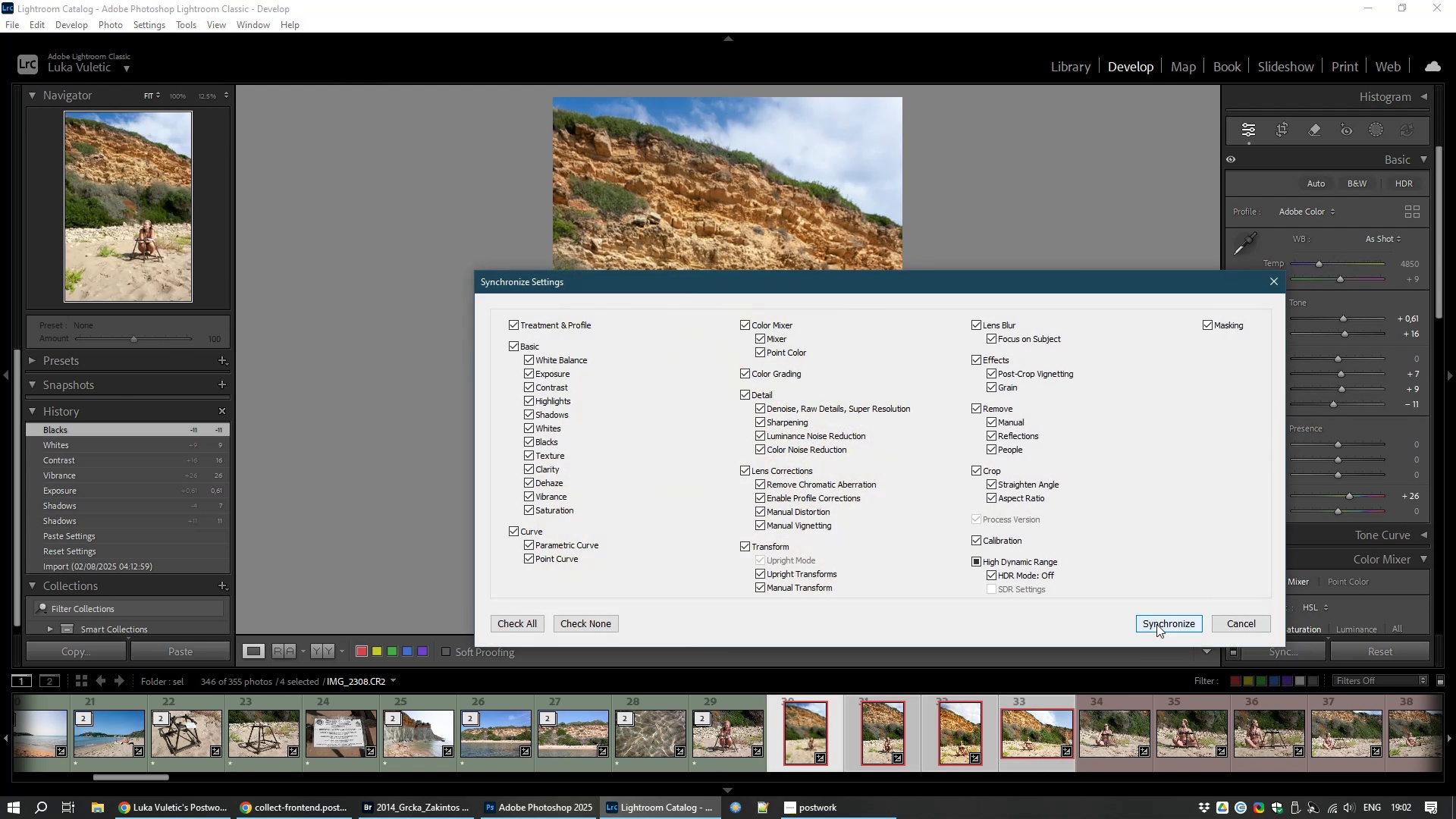 
left_click([1156, 624])
 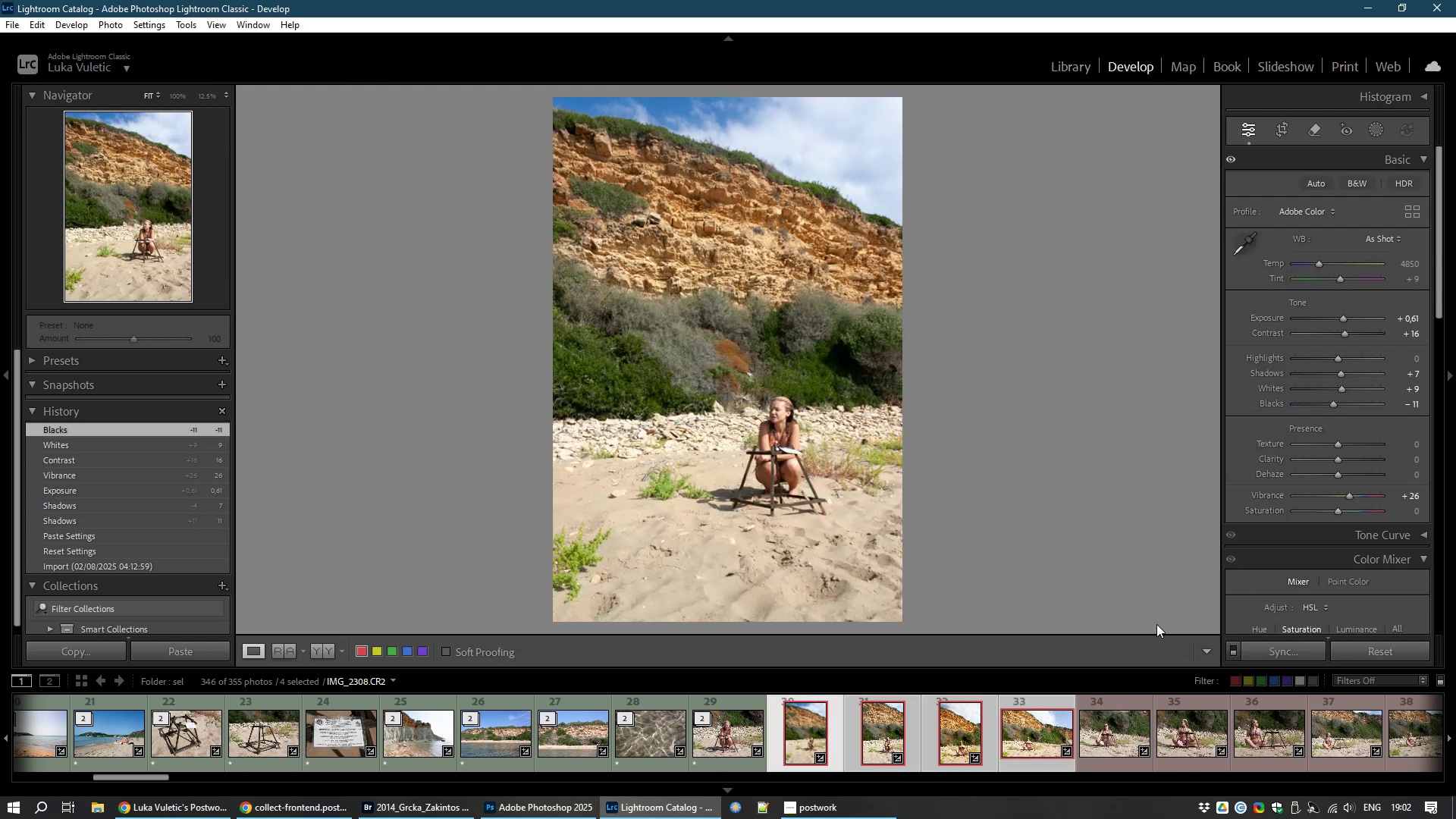 
right_click([1156, 624])
 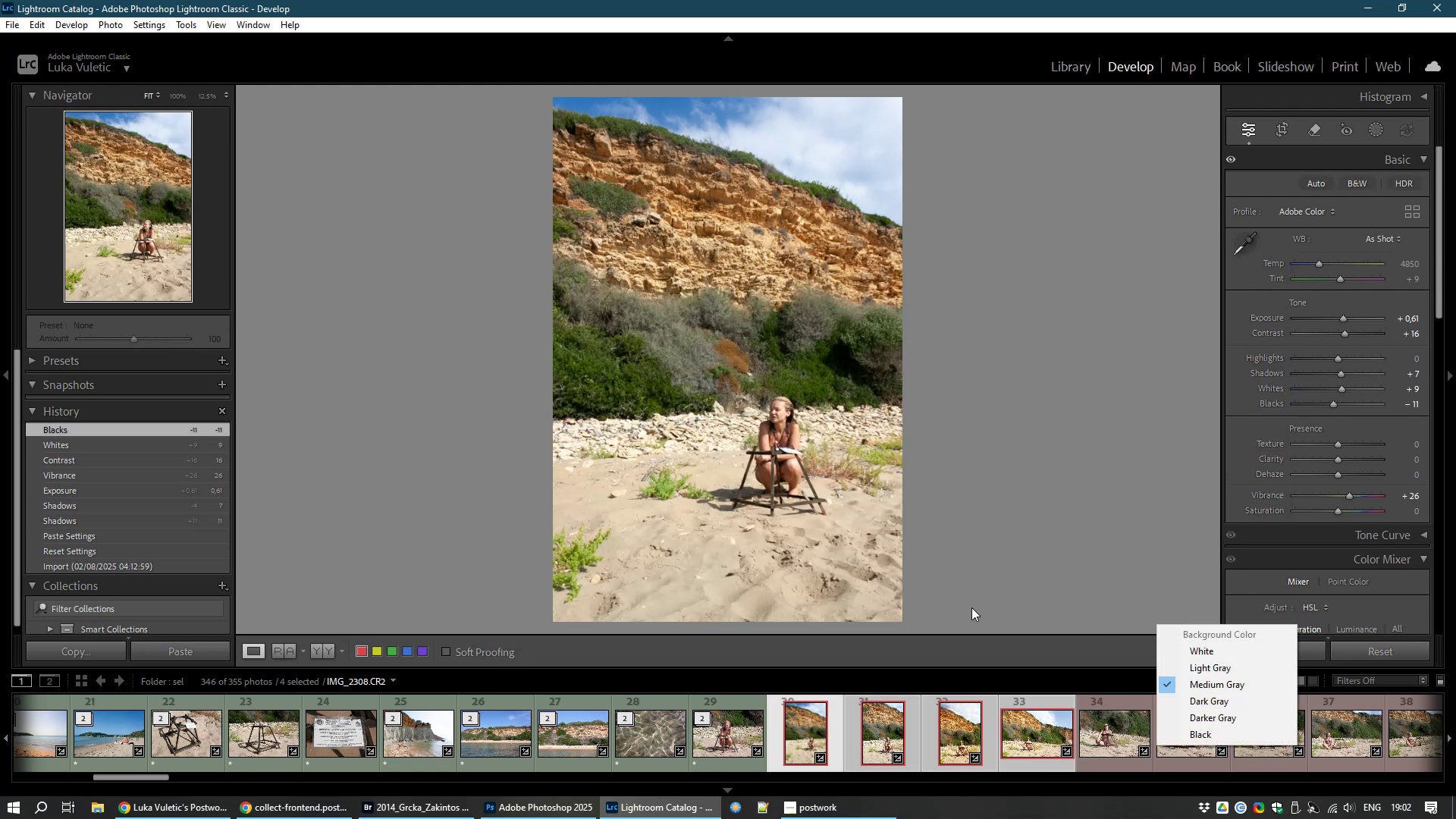 
left_click([971, 607])
 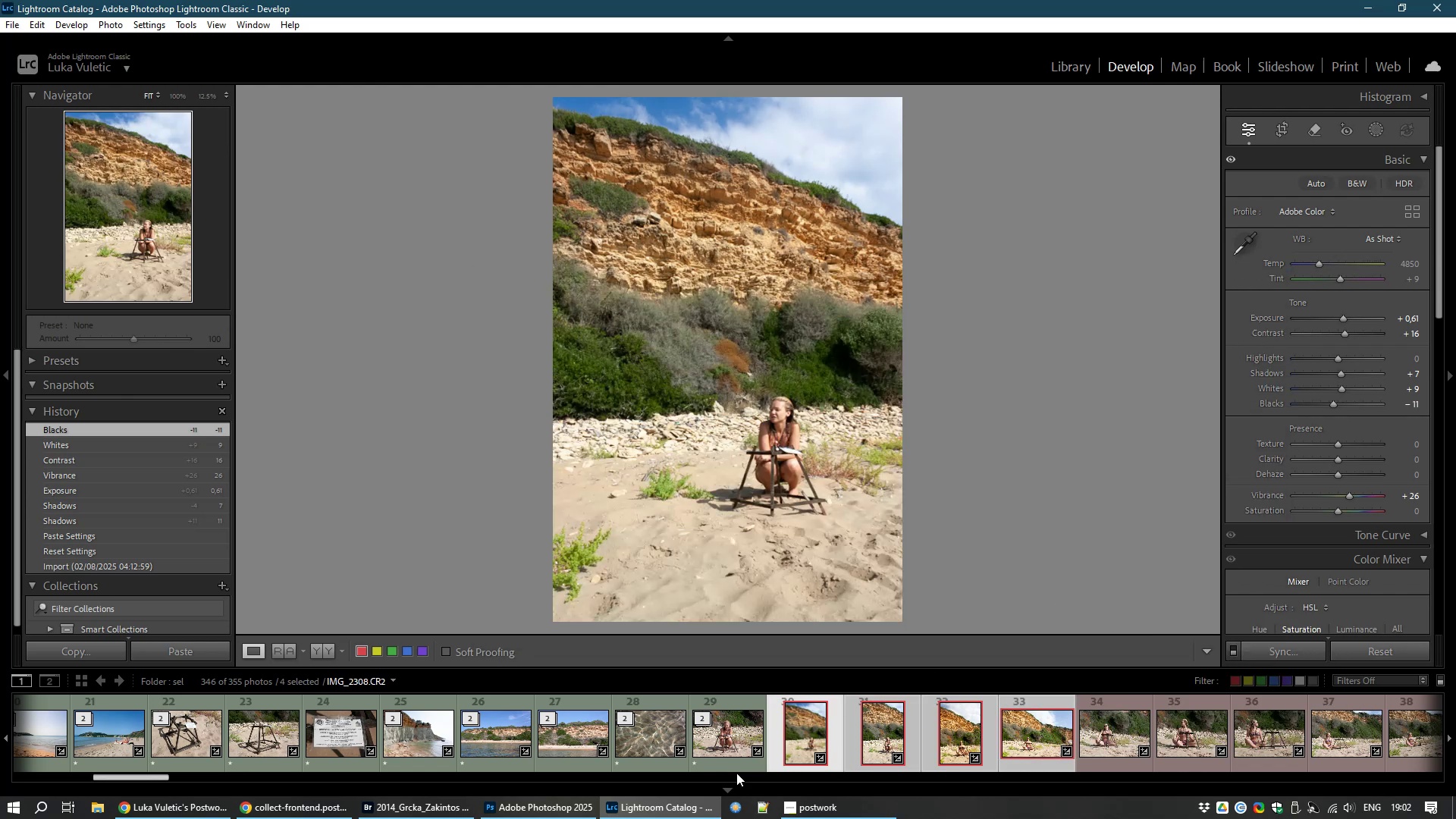 
left_click([723, 742])
 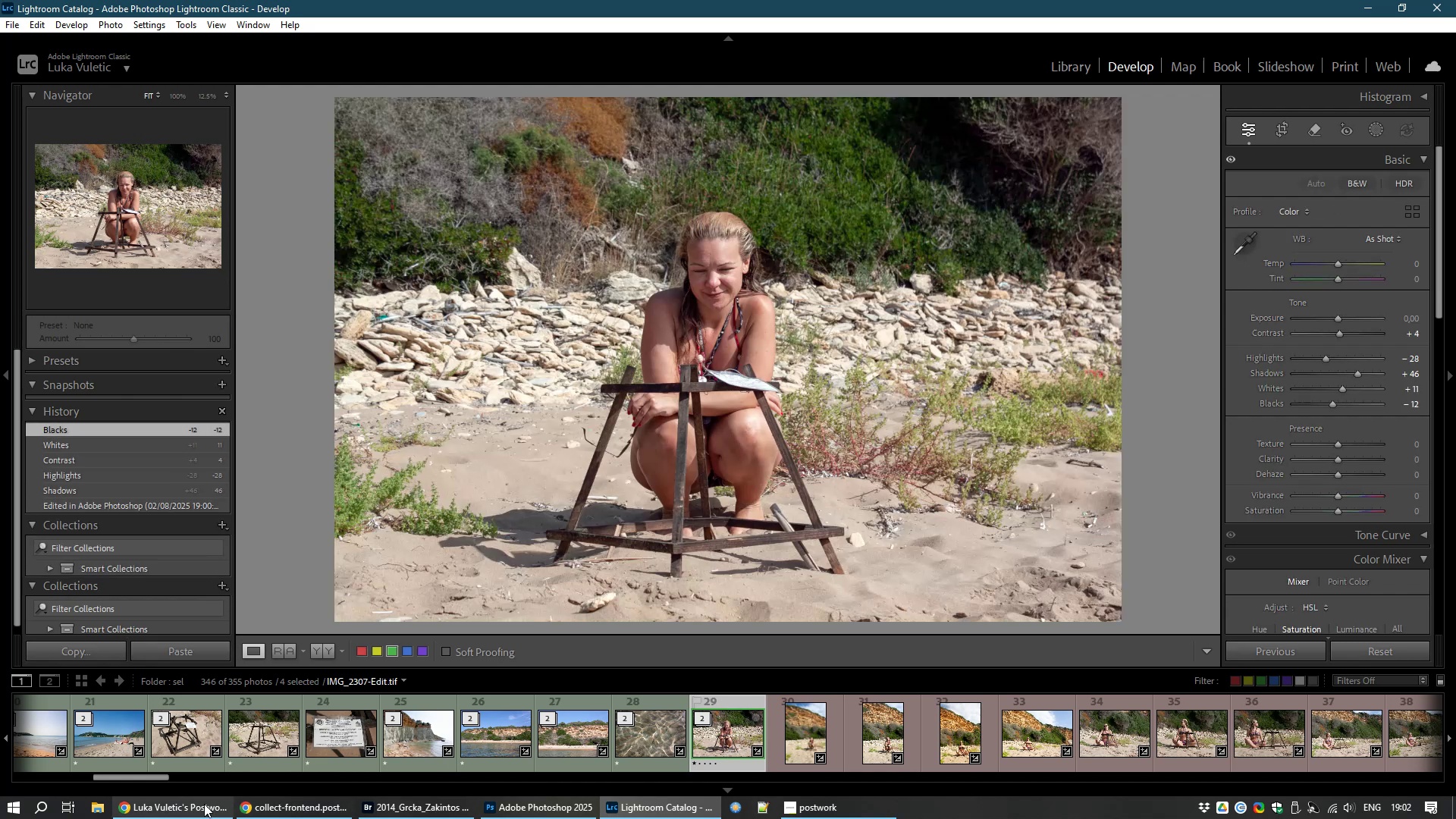 
left_click([202, 804])
 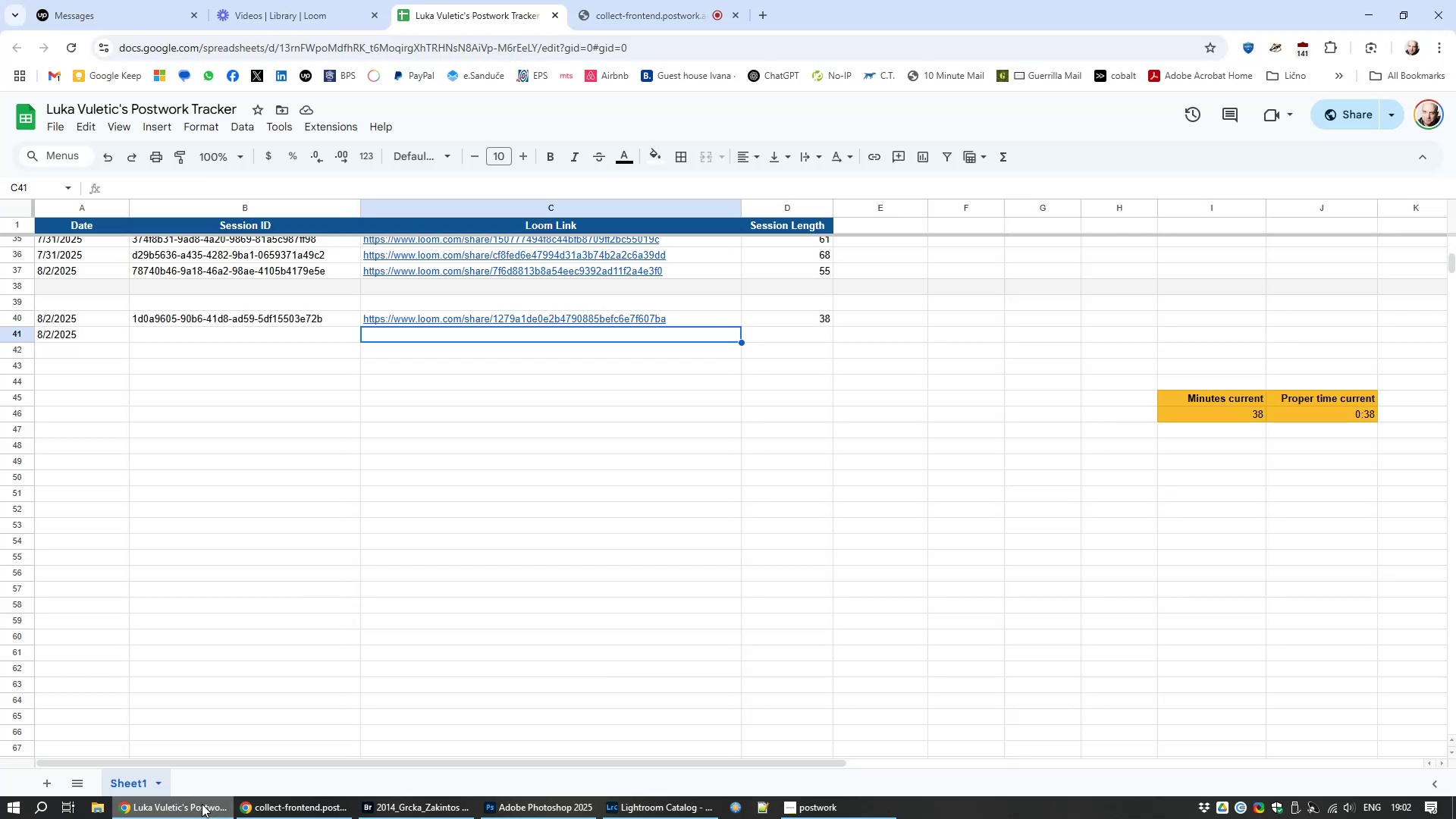 
left_click([202, 804])
 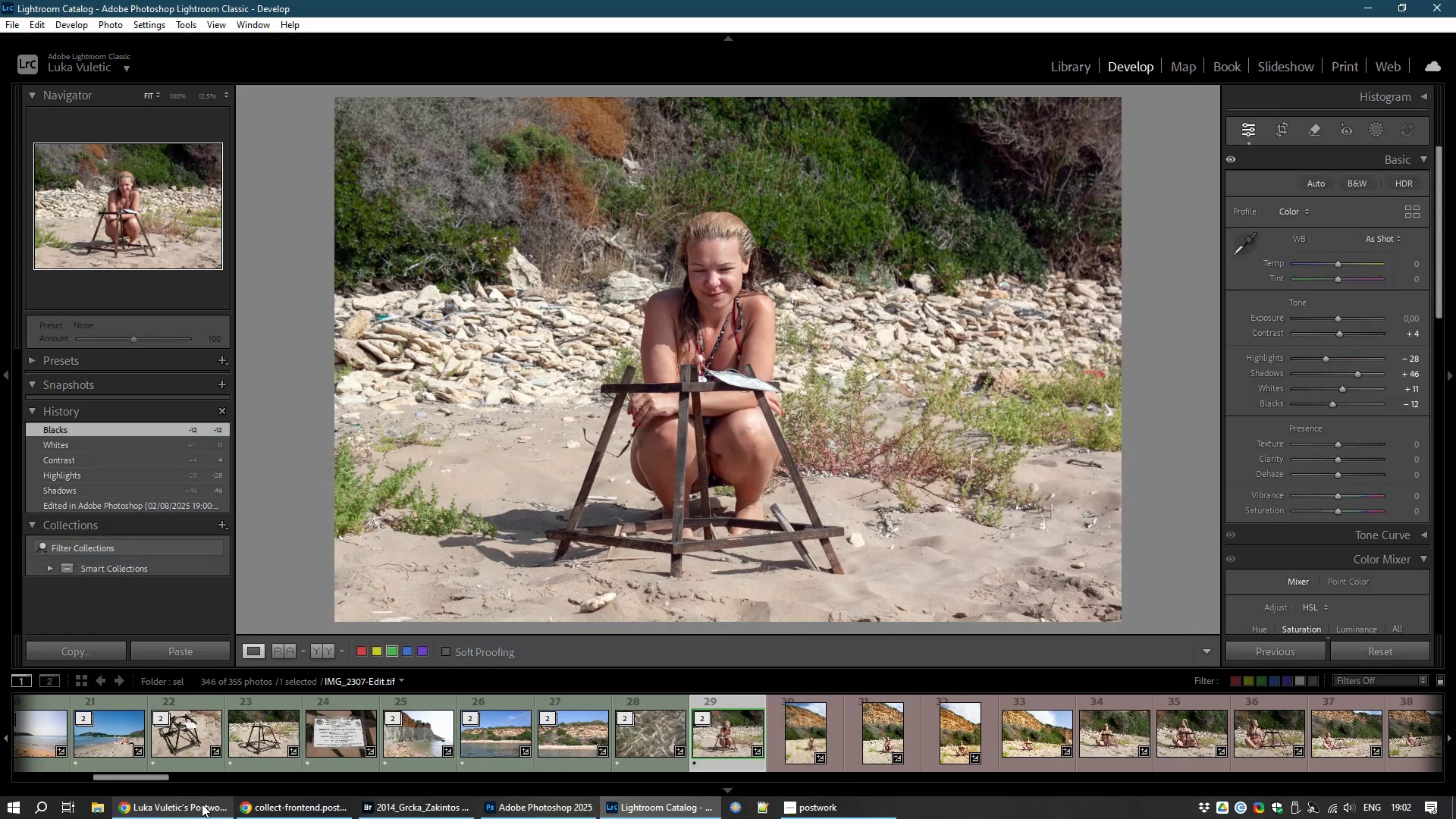 